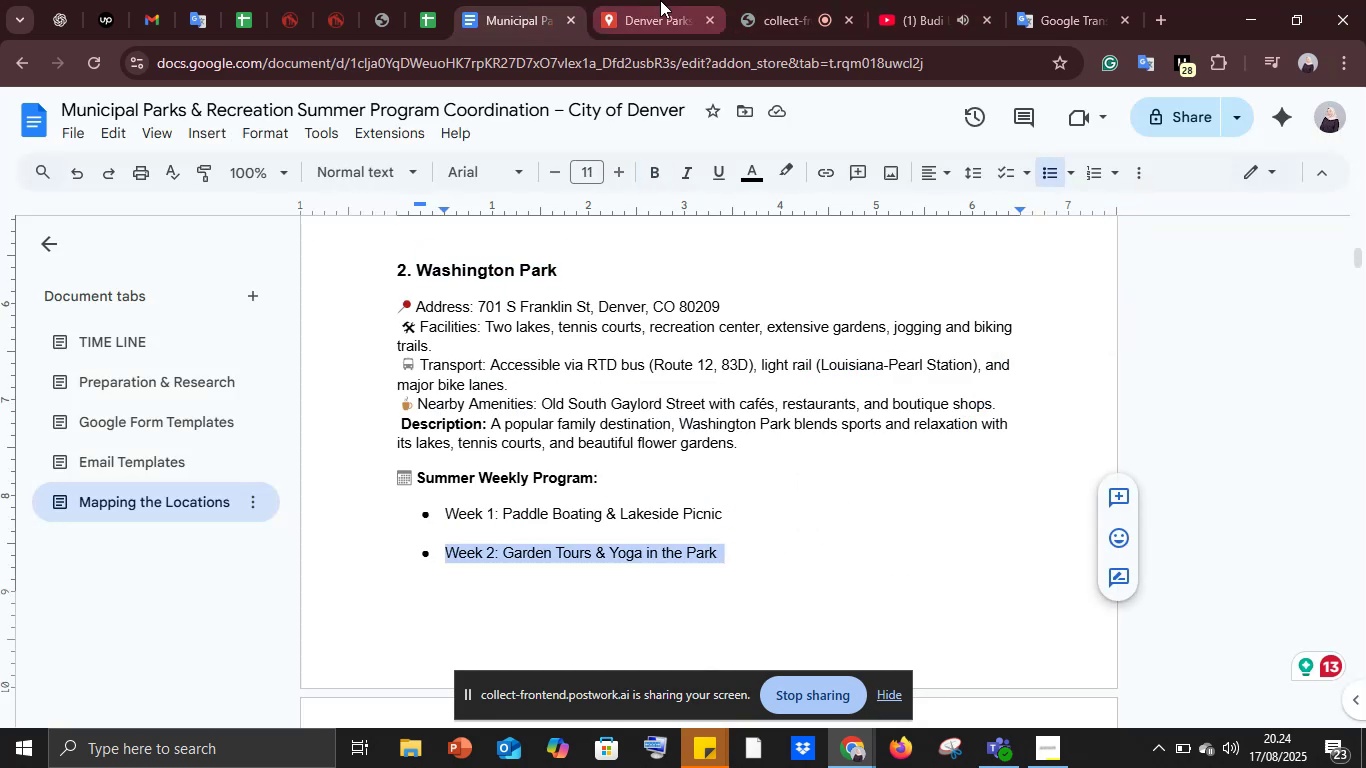 
left_click([660, 0])
 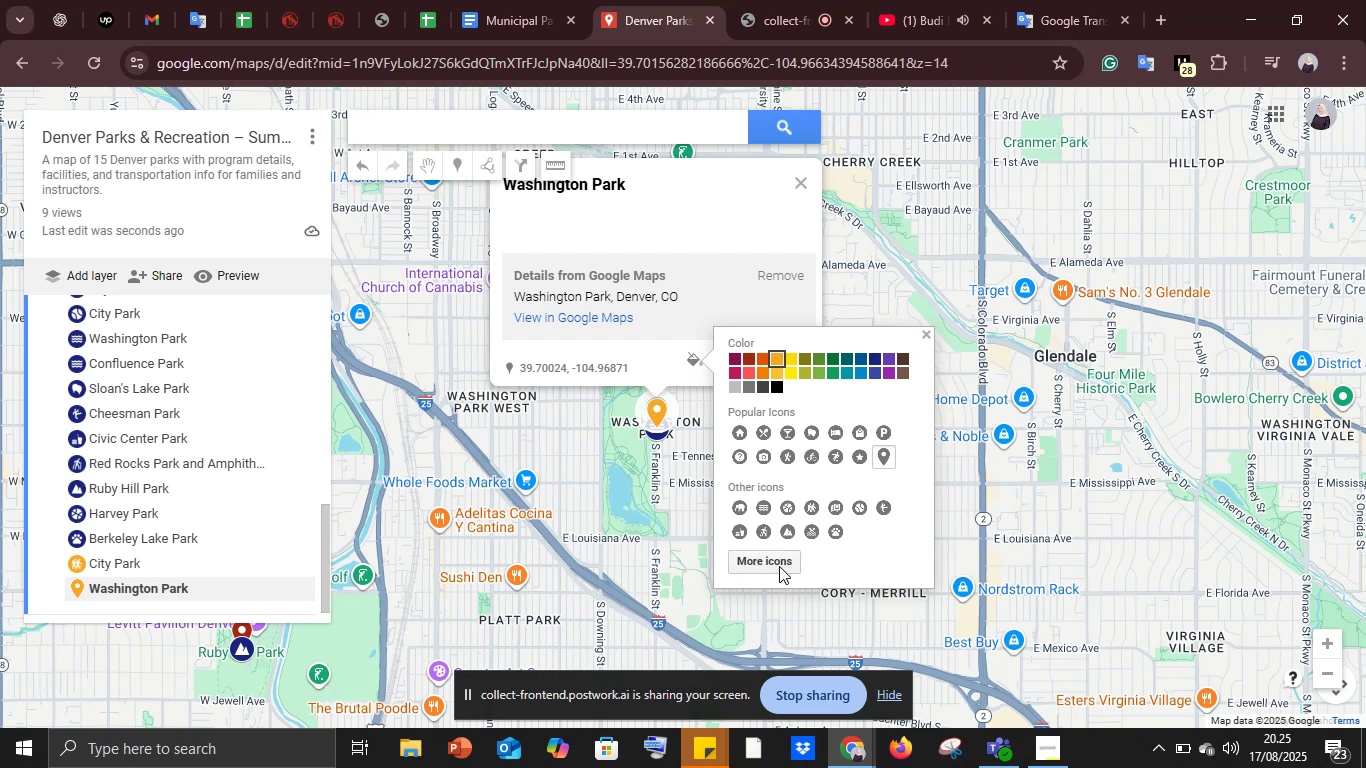 
left_click([769, 555])
 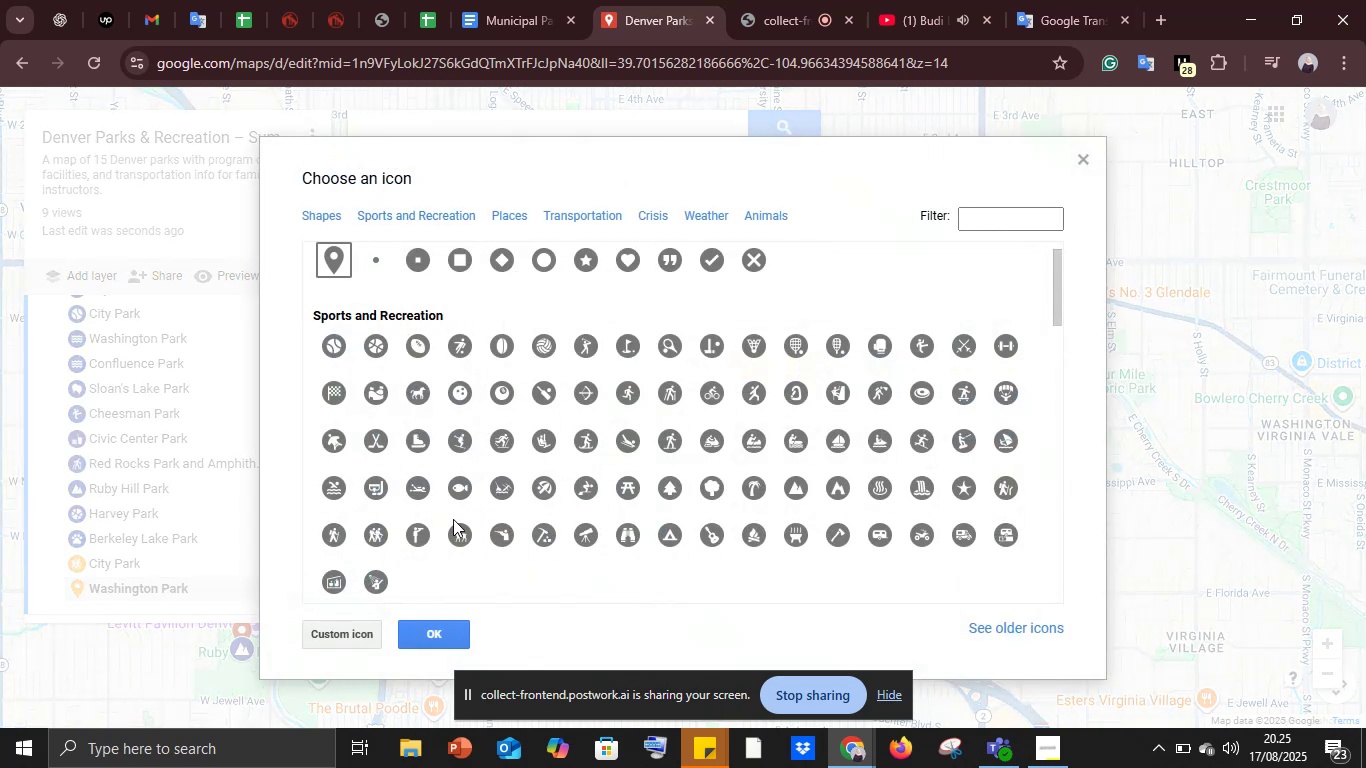 
left_click([408, 484])
 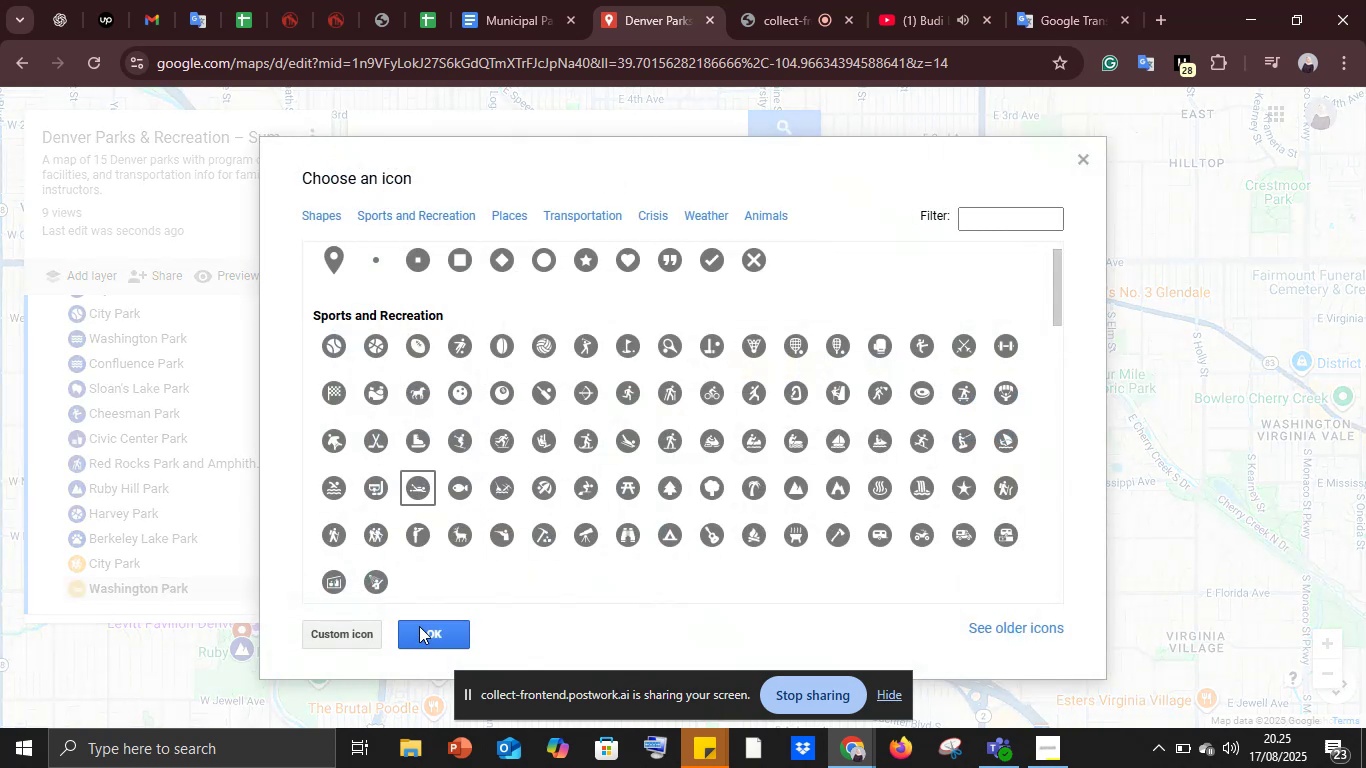 
left_click([419, 626])
 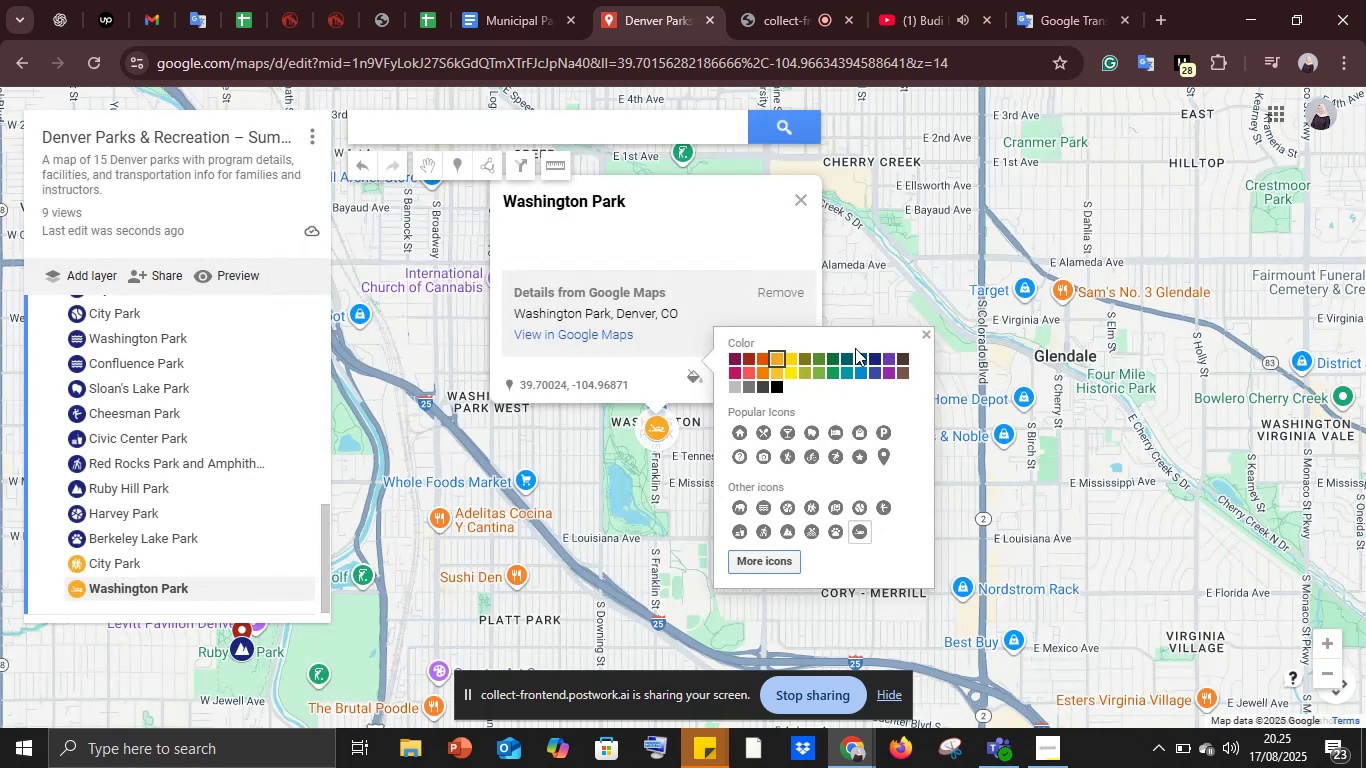 
left_click([923, 333])
 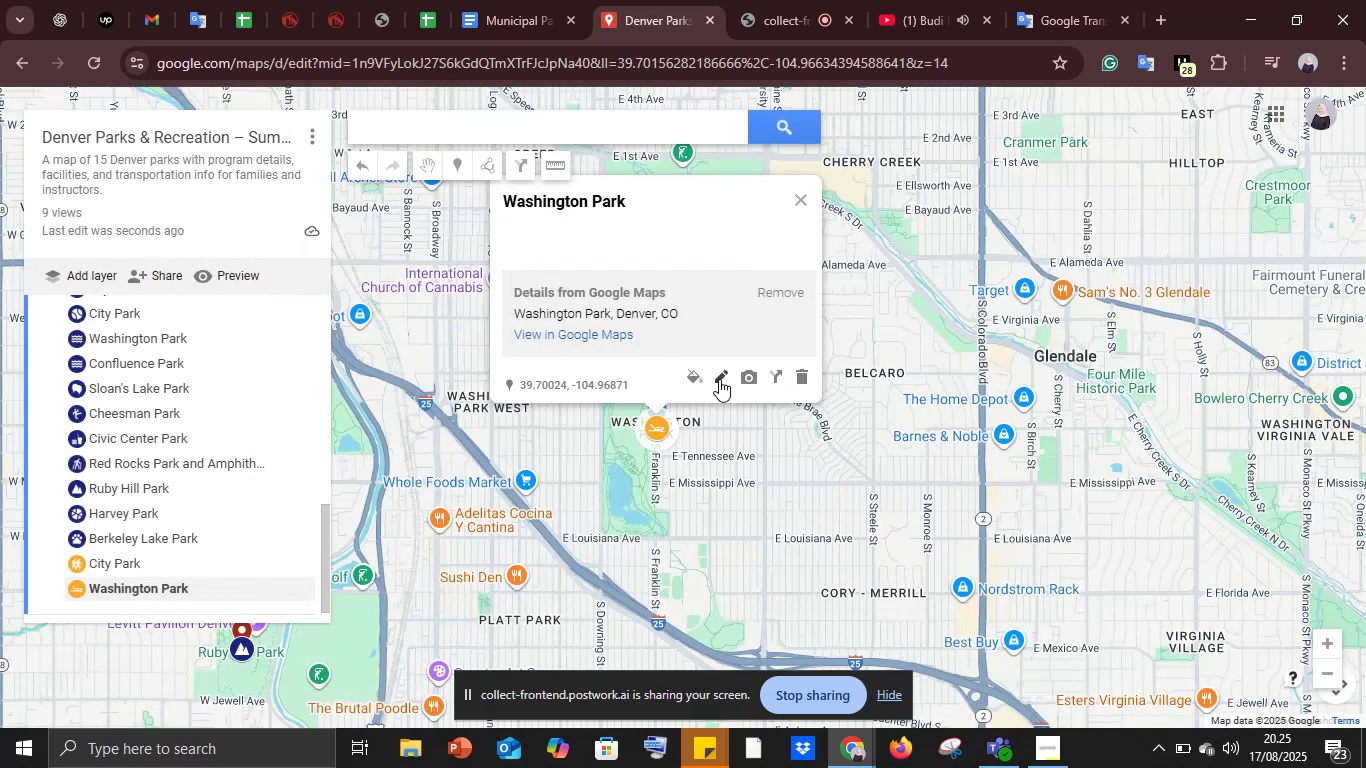 
left_click([719, 378])
 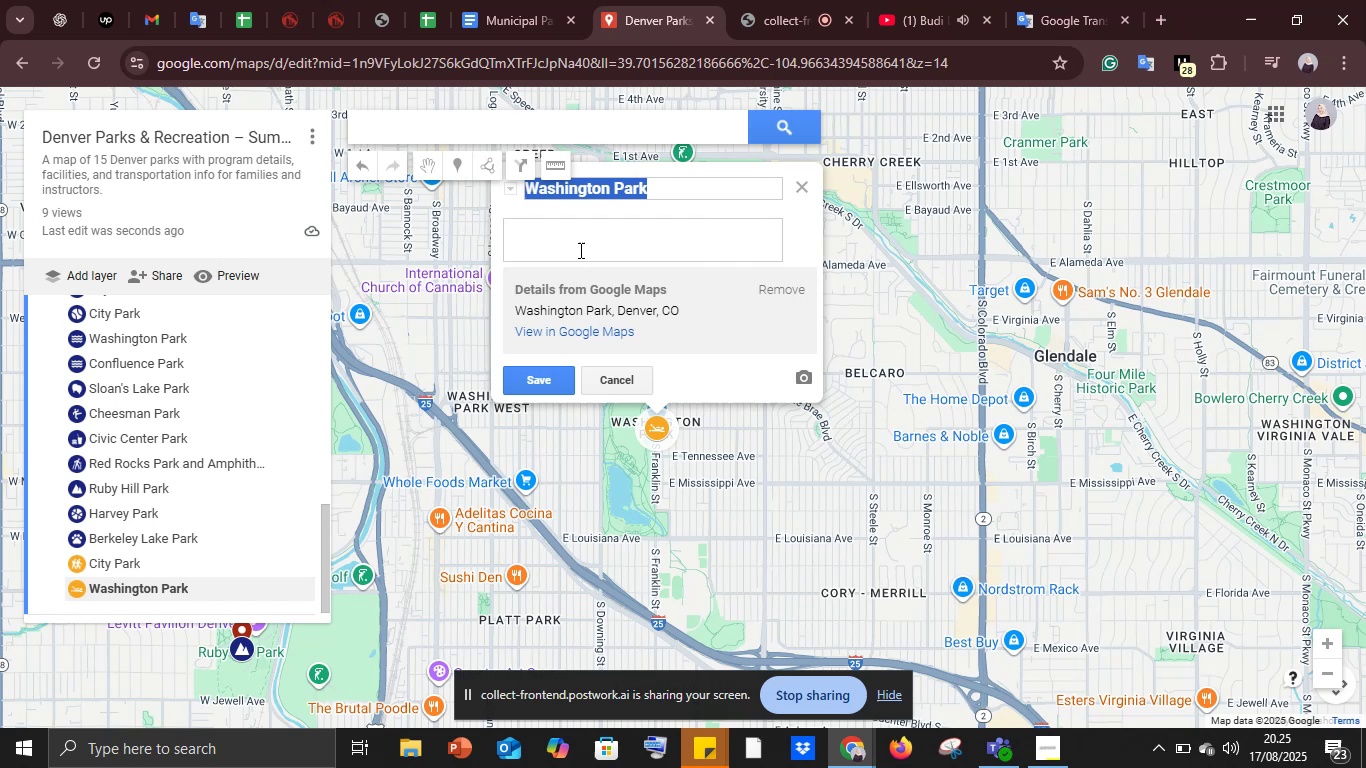 
left_click([579, 250])
 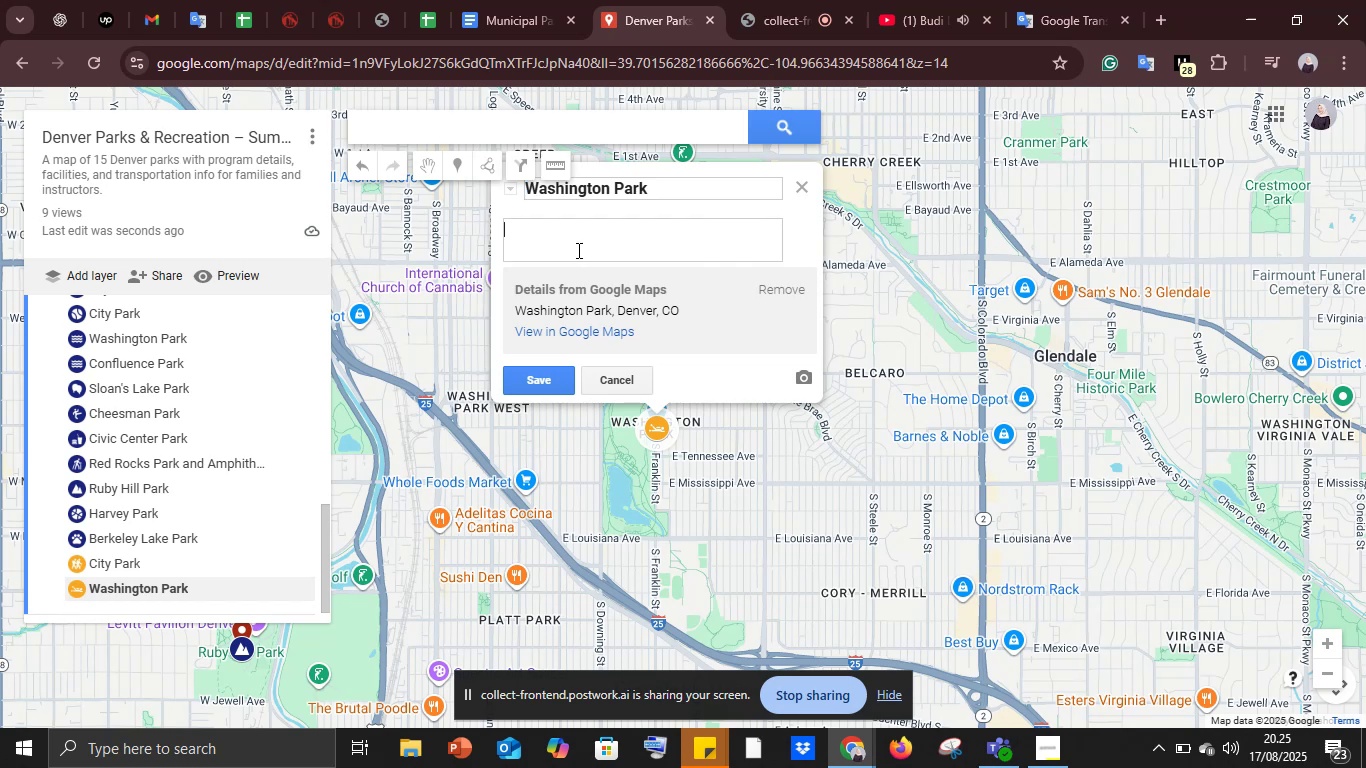 
key(Control+V)
 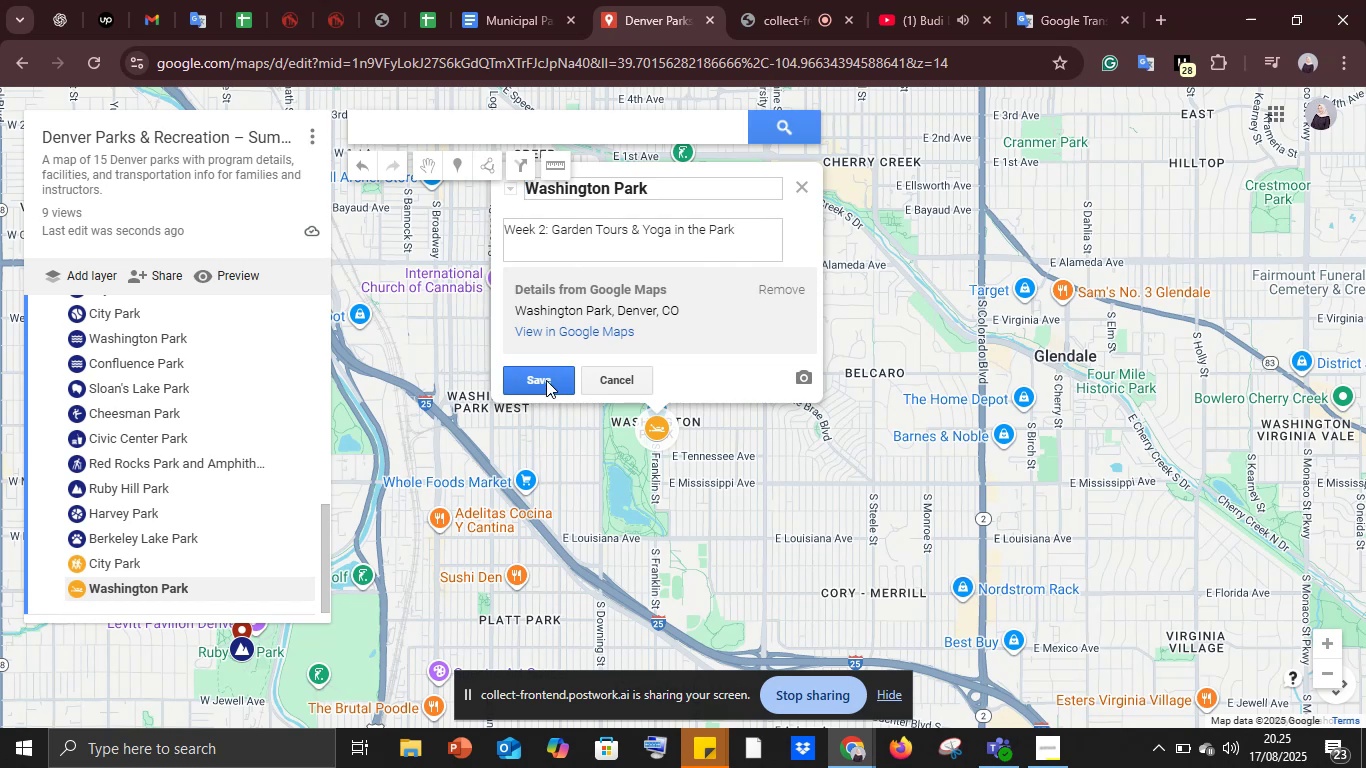 
left_click([546, 380])
 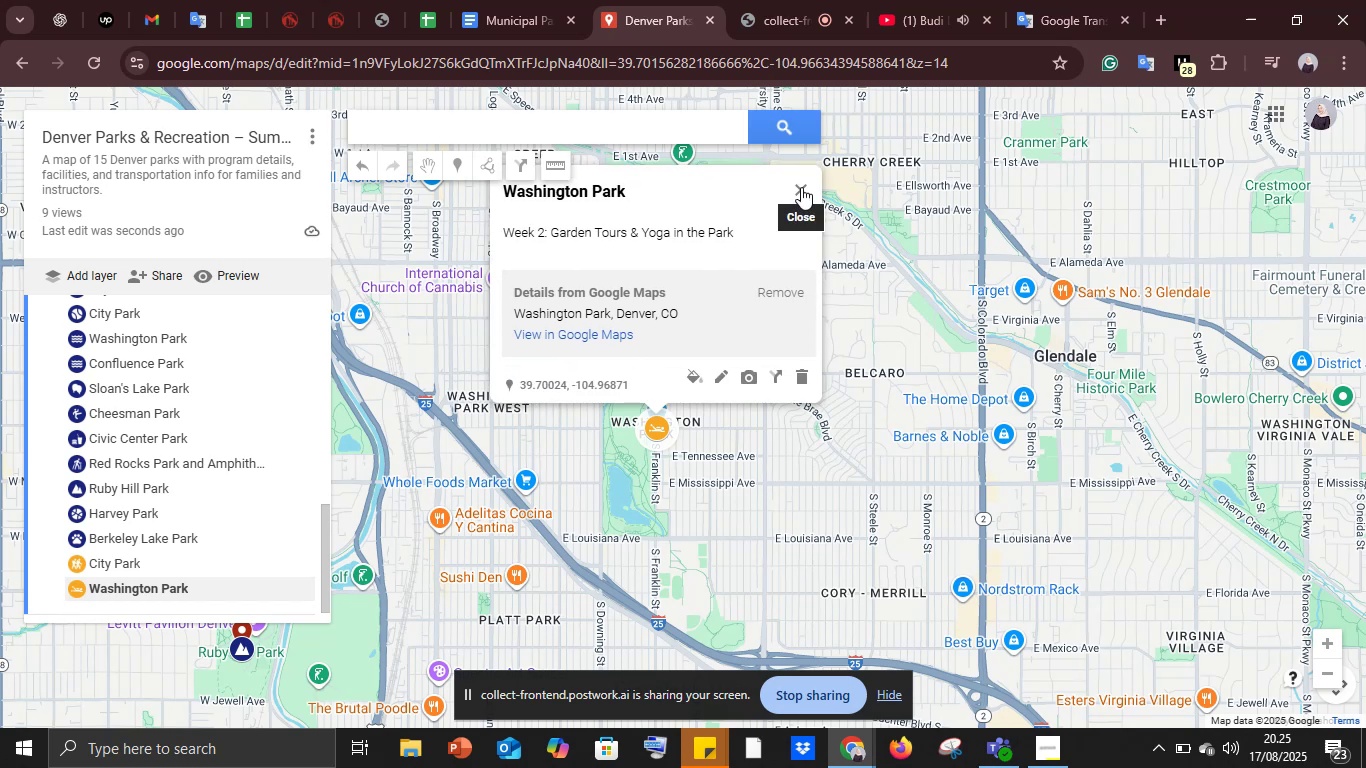 
left_click([801, 187])
 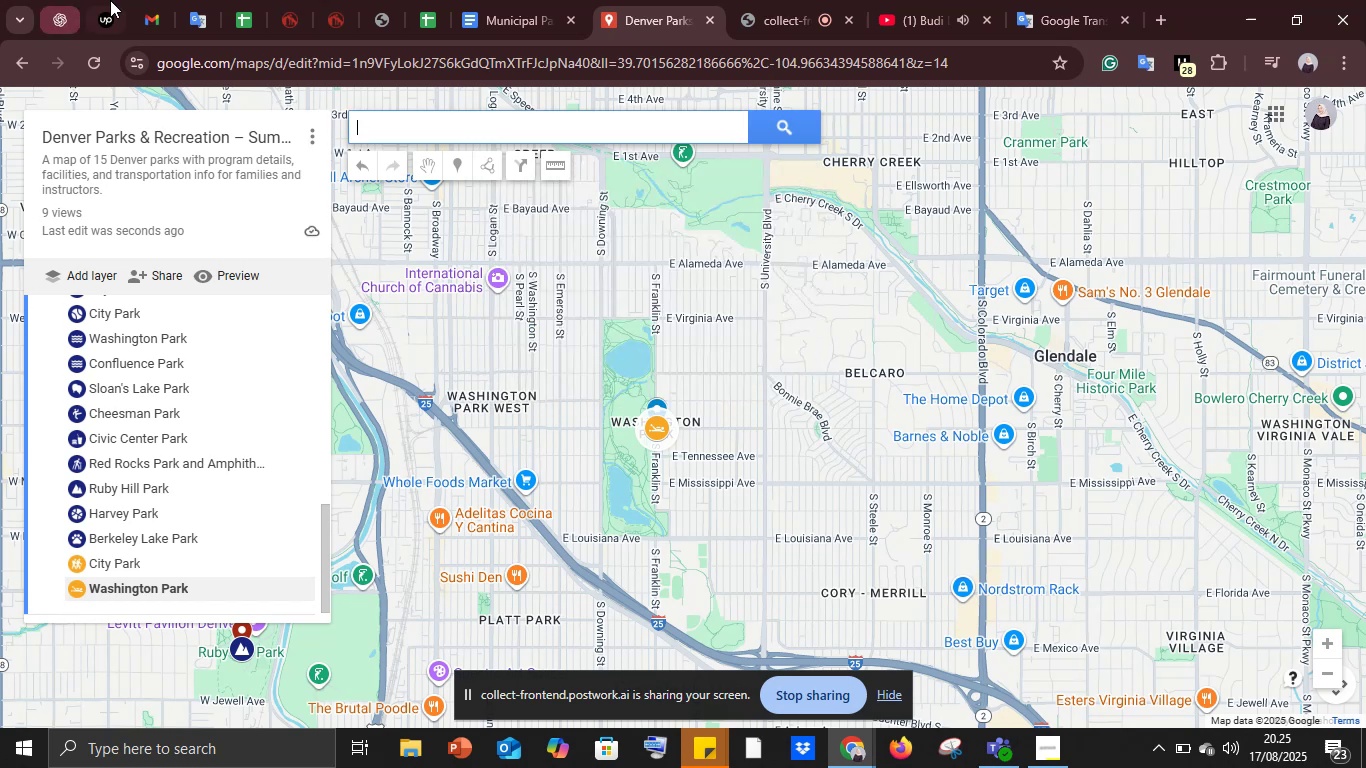 
mouse_move([276, 0])
 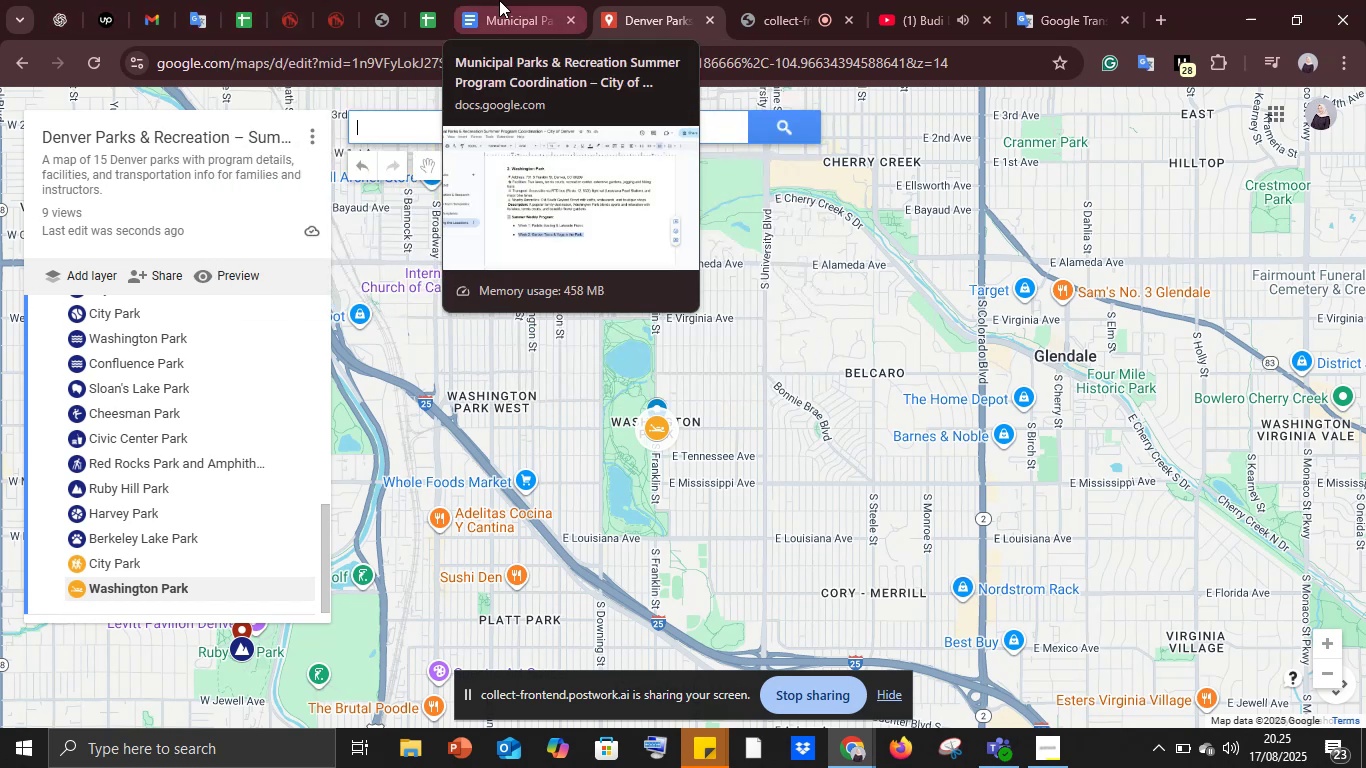 
left_click([499, 0])
 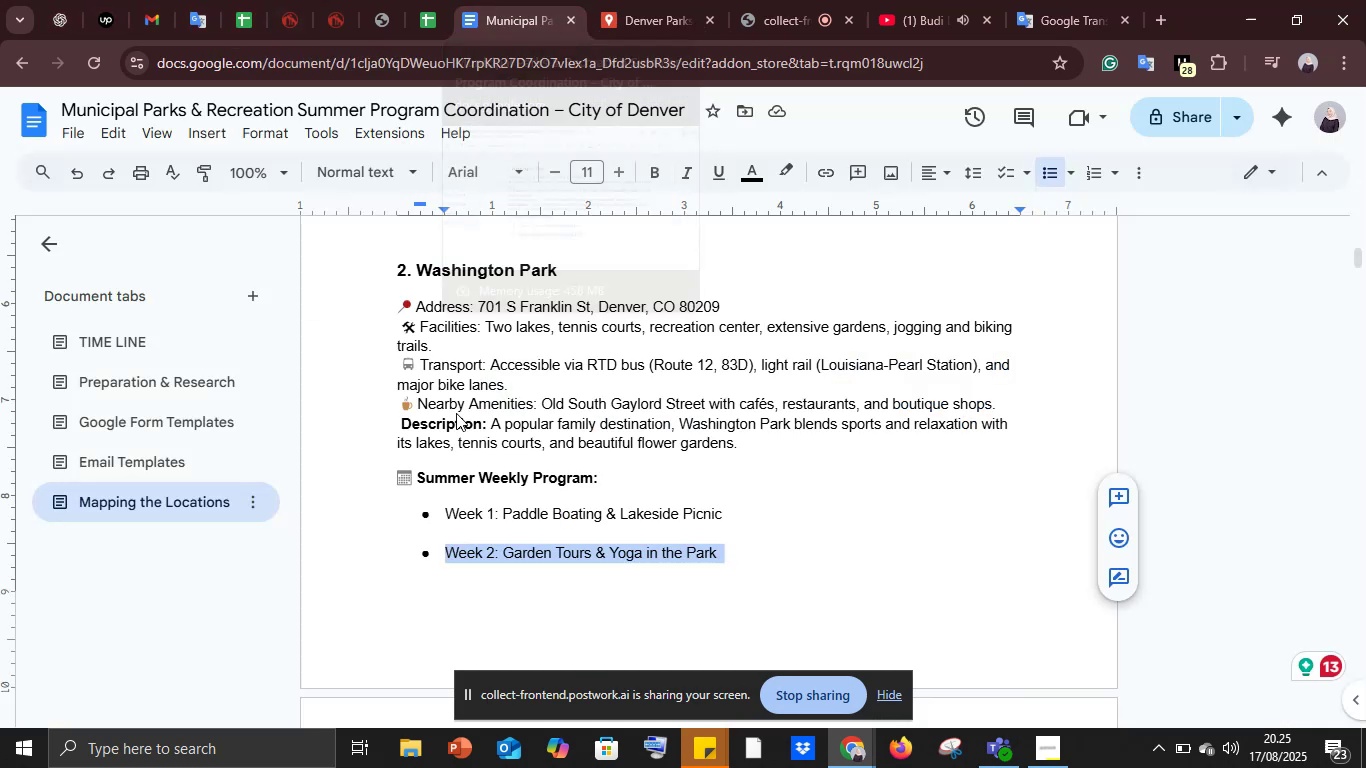 
scroll: coordinate [456, 412], scroll_direction: down, amount: 5.0
 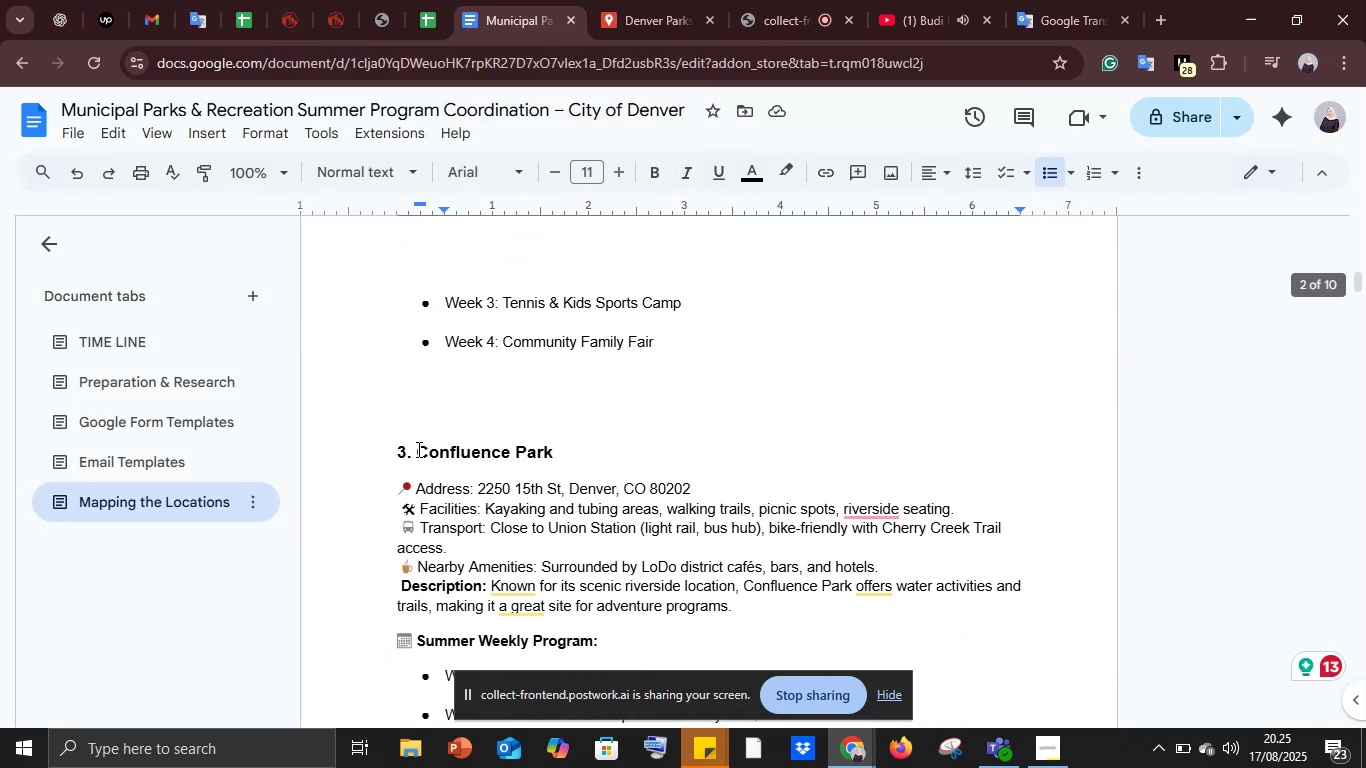 
left_click_drag(start_coordinate=[417, 450], to_coordinate=[578, 447])
 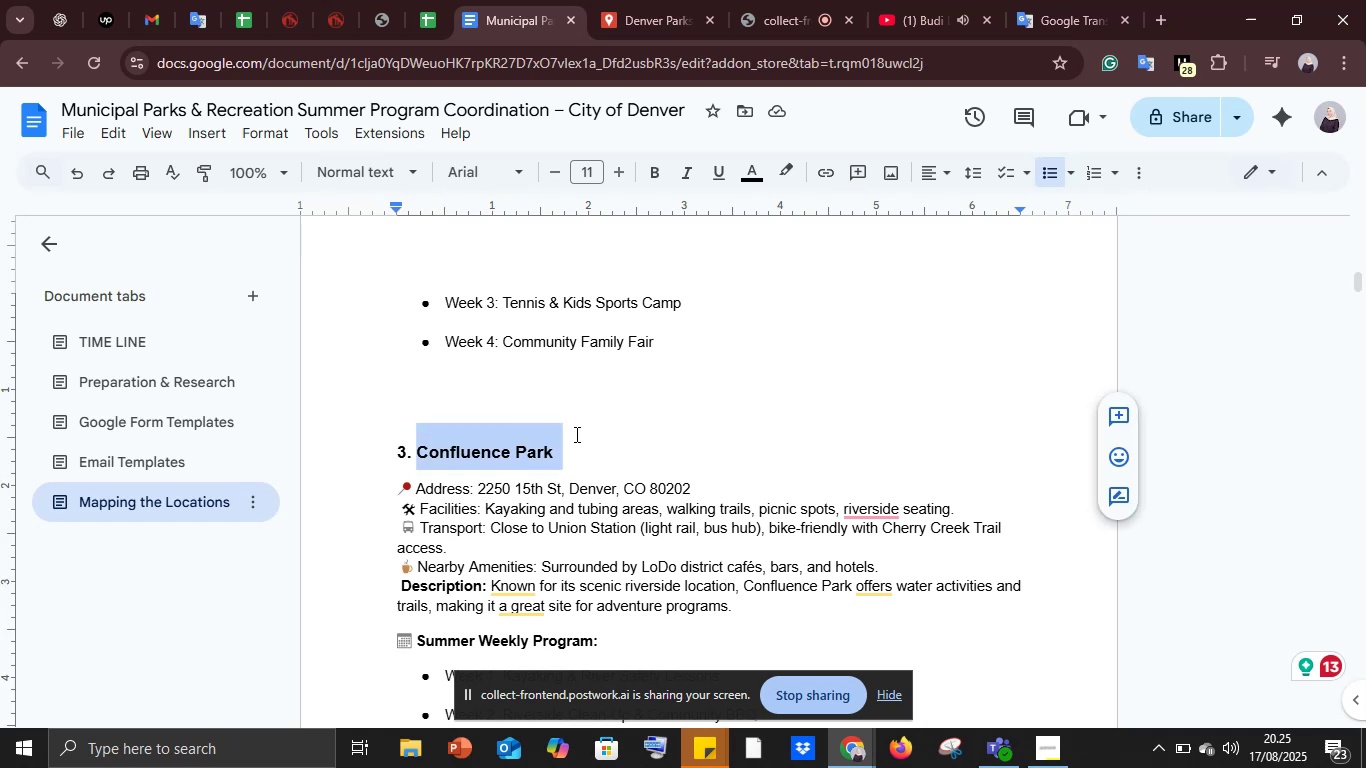 
key(Control+C)
 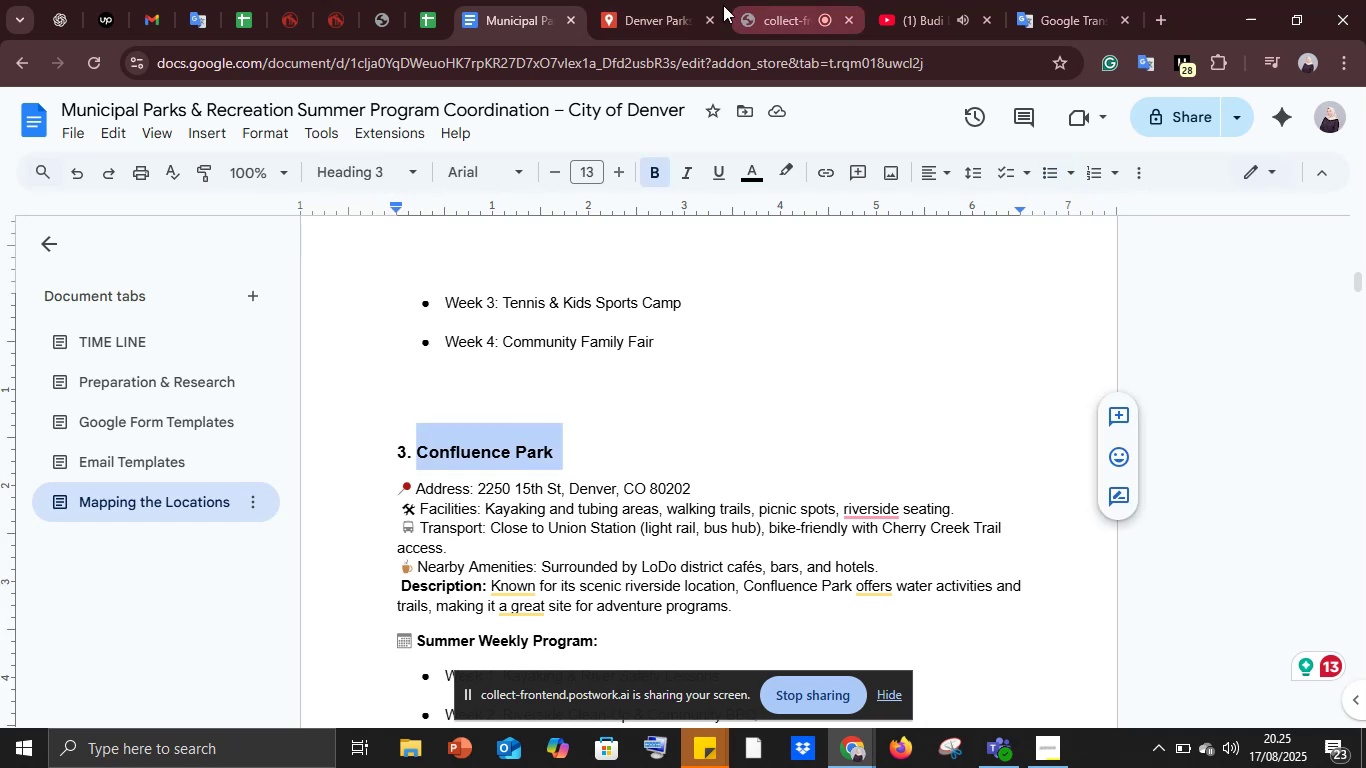 
left_click([622, 3])
 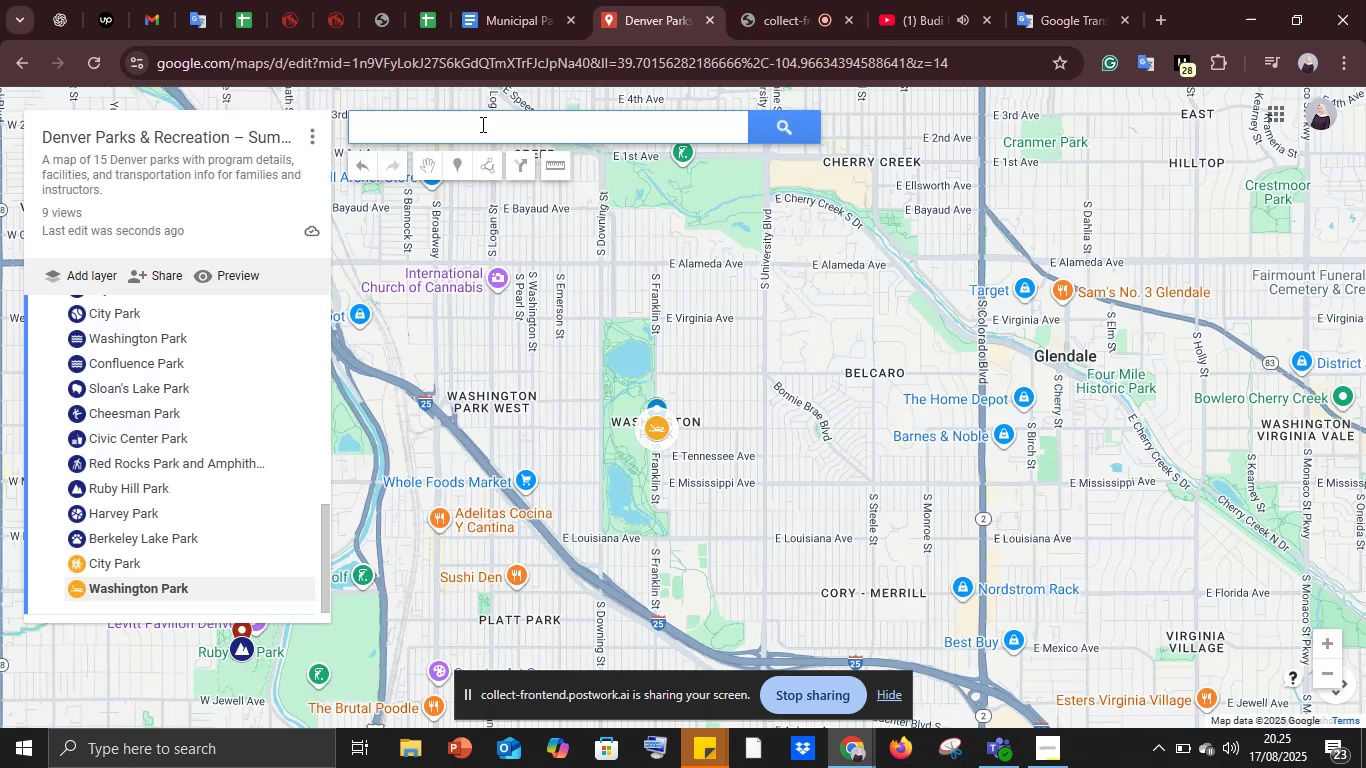 
key(Control+V)
 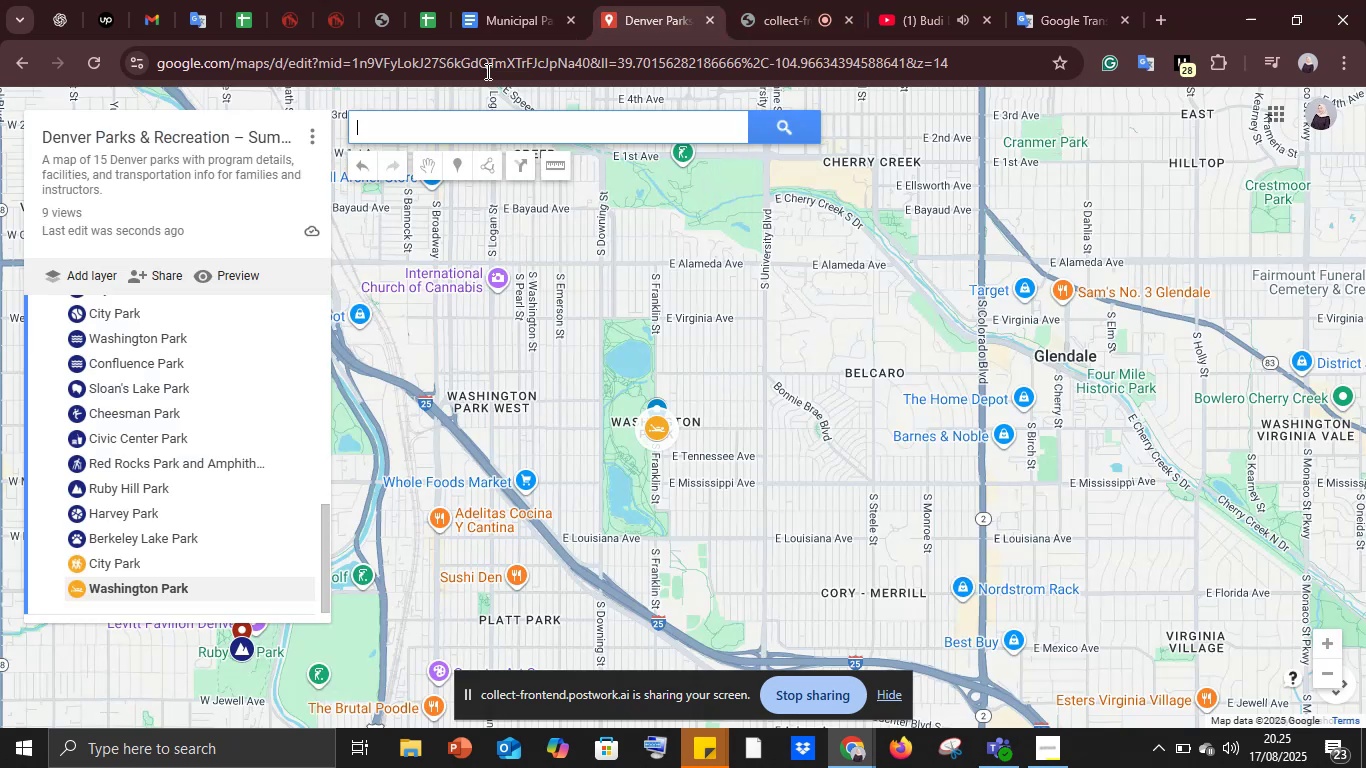 
left_click([490, 0])
 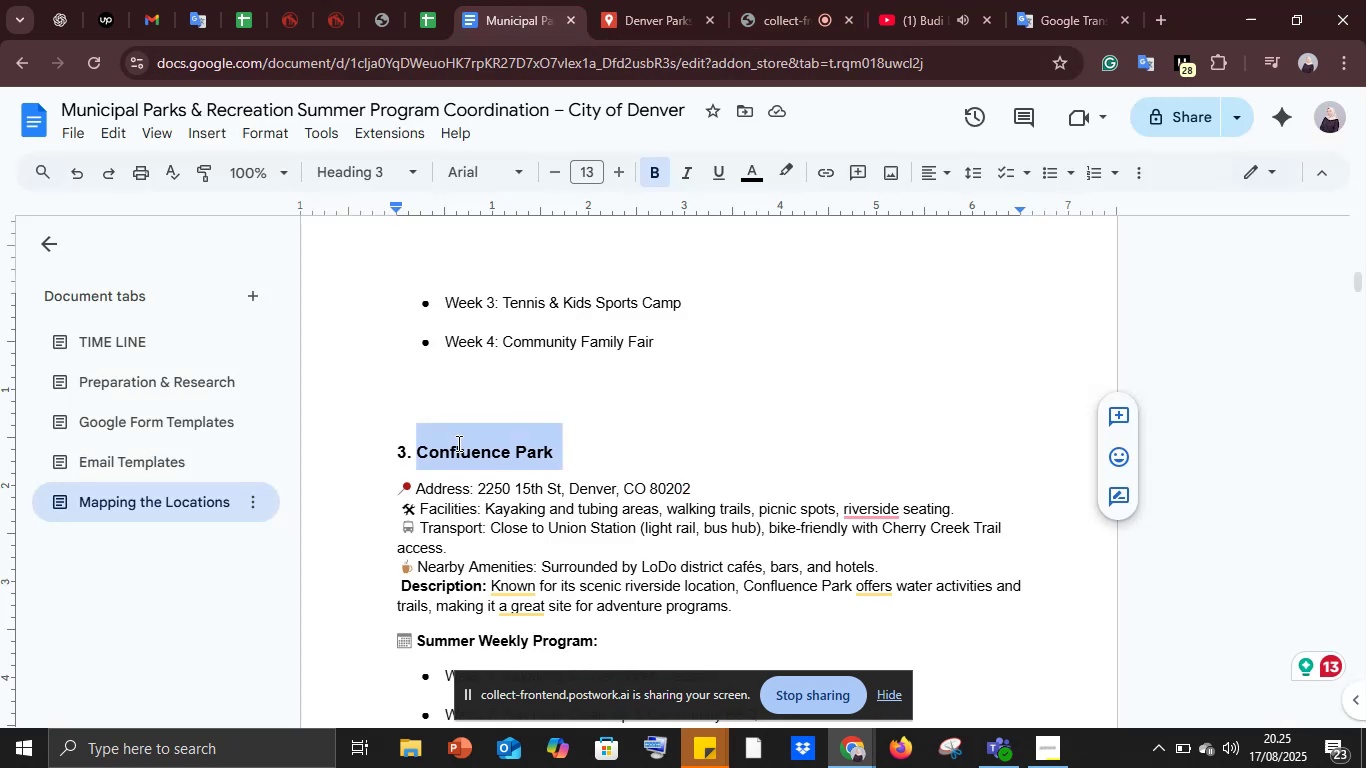 
scroll: coordinate [457, 443], scroll_direction: down, amount: 3.0
 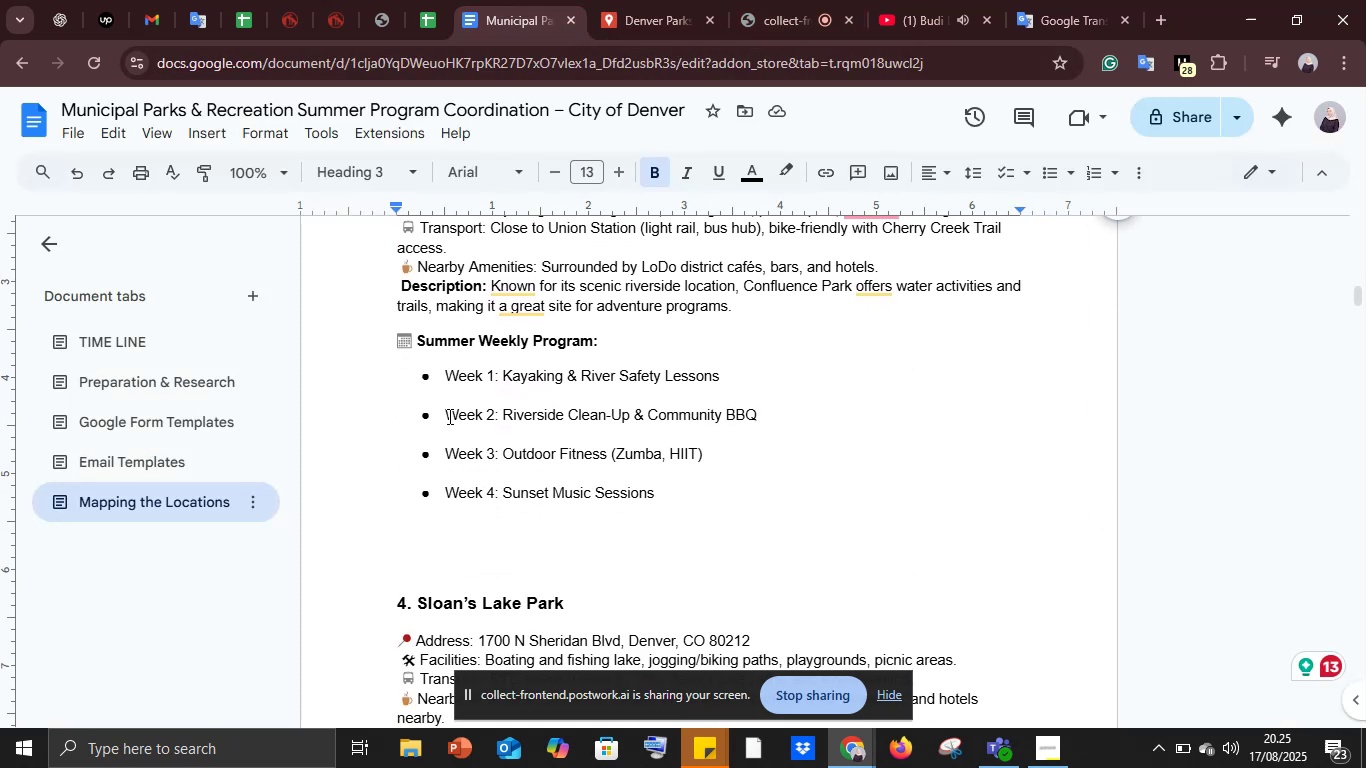 
left_click_drag(start_coordinate=[448, 408], to_coordinate=[791, 414])
 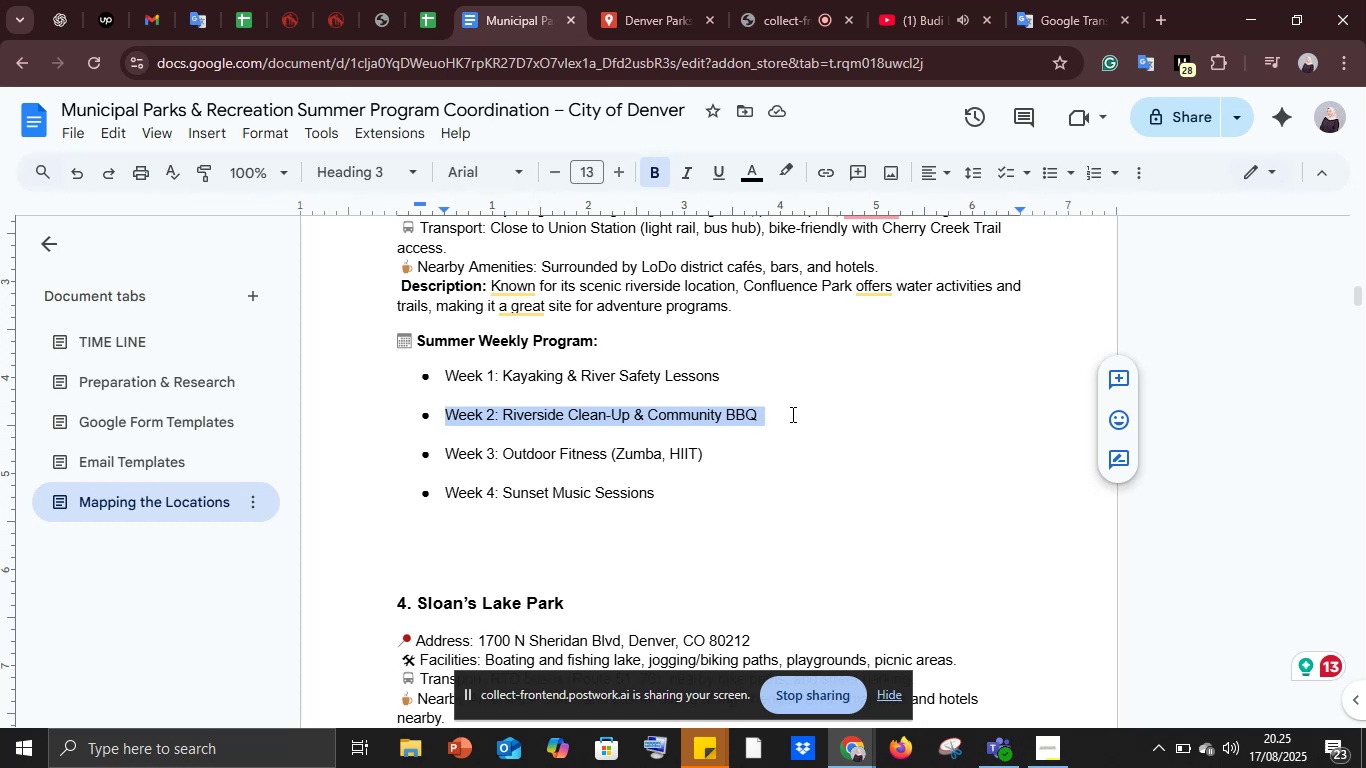 
key(Control+C)
 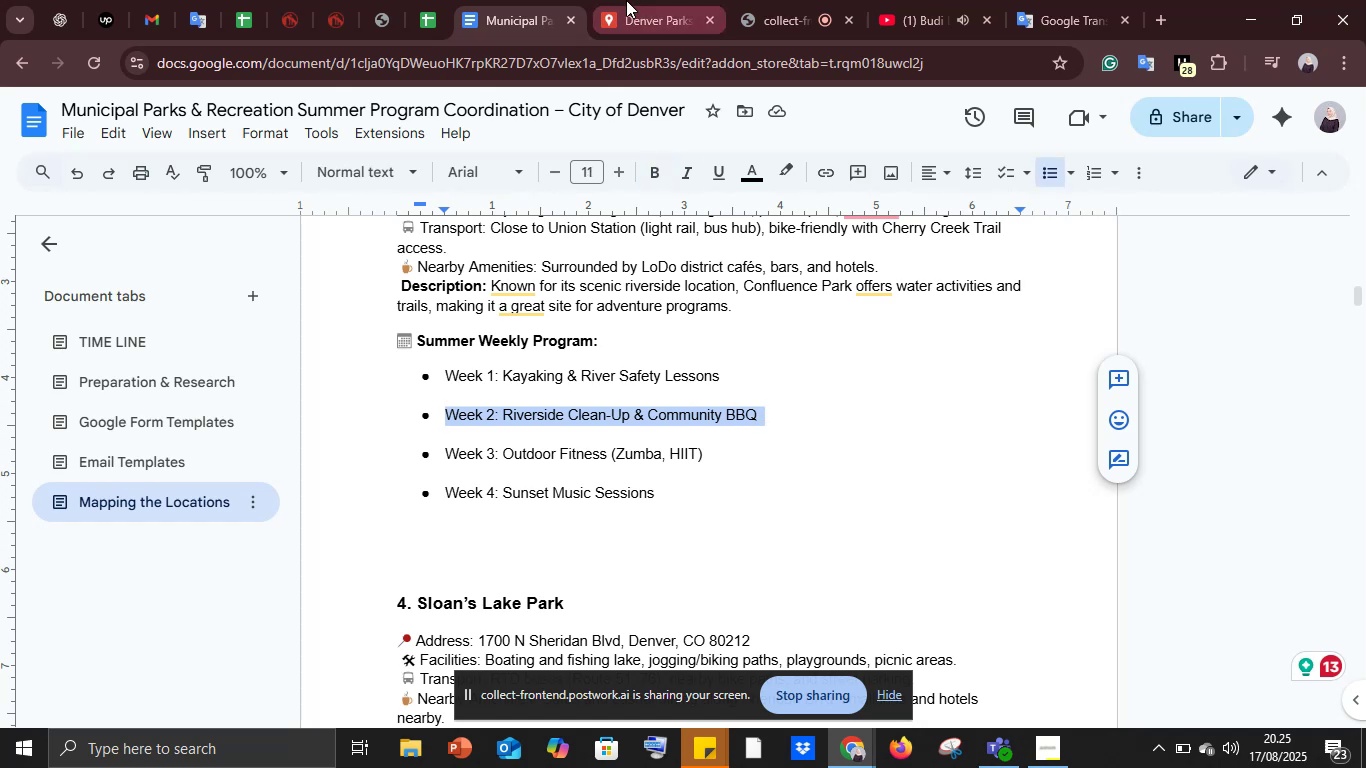 
left_click([626, 0])
 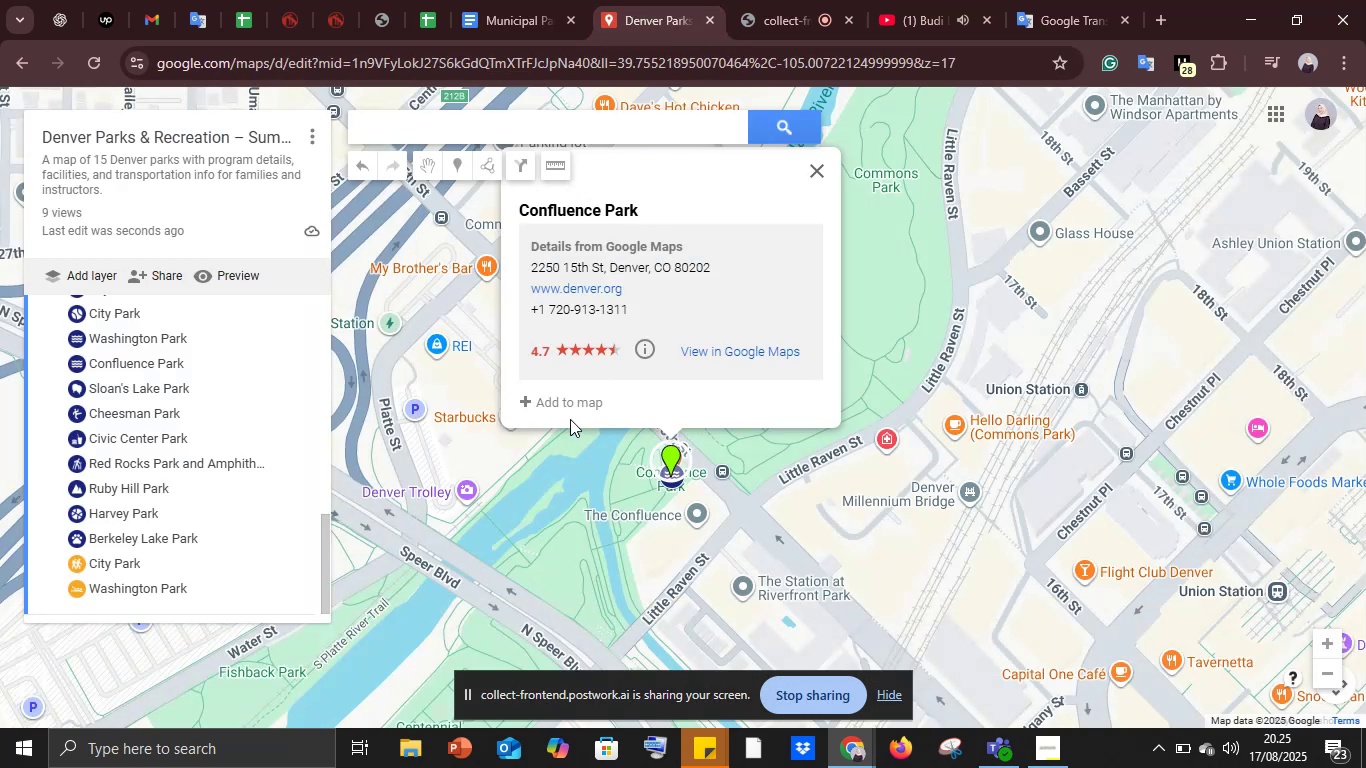 
left_click([556, 411])
 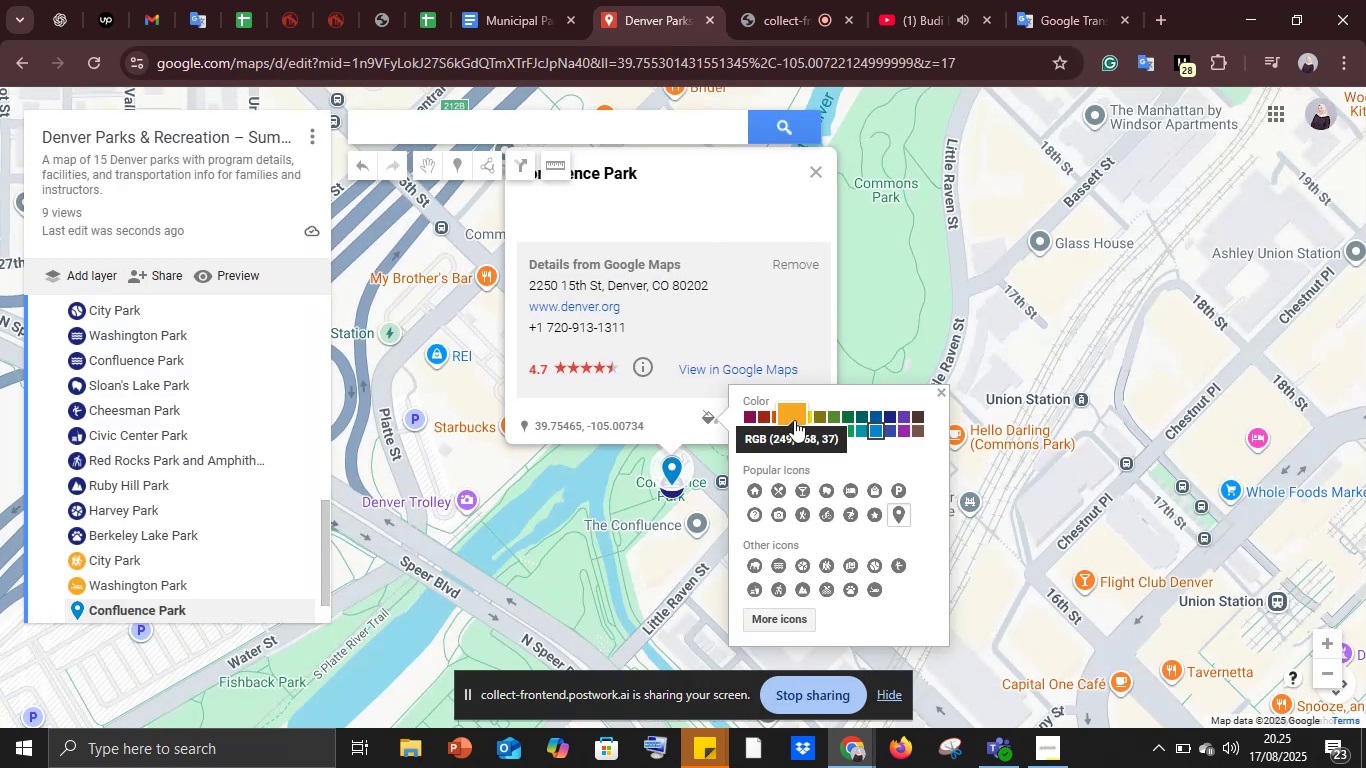 
left_click([796, 419])
 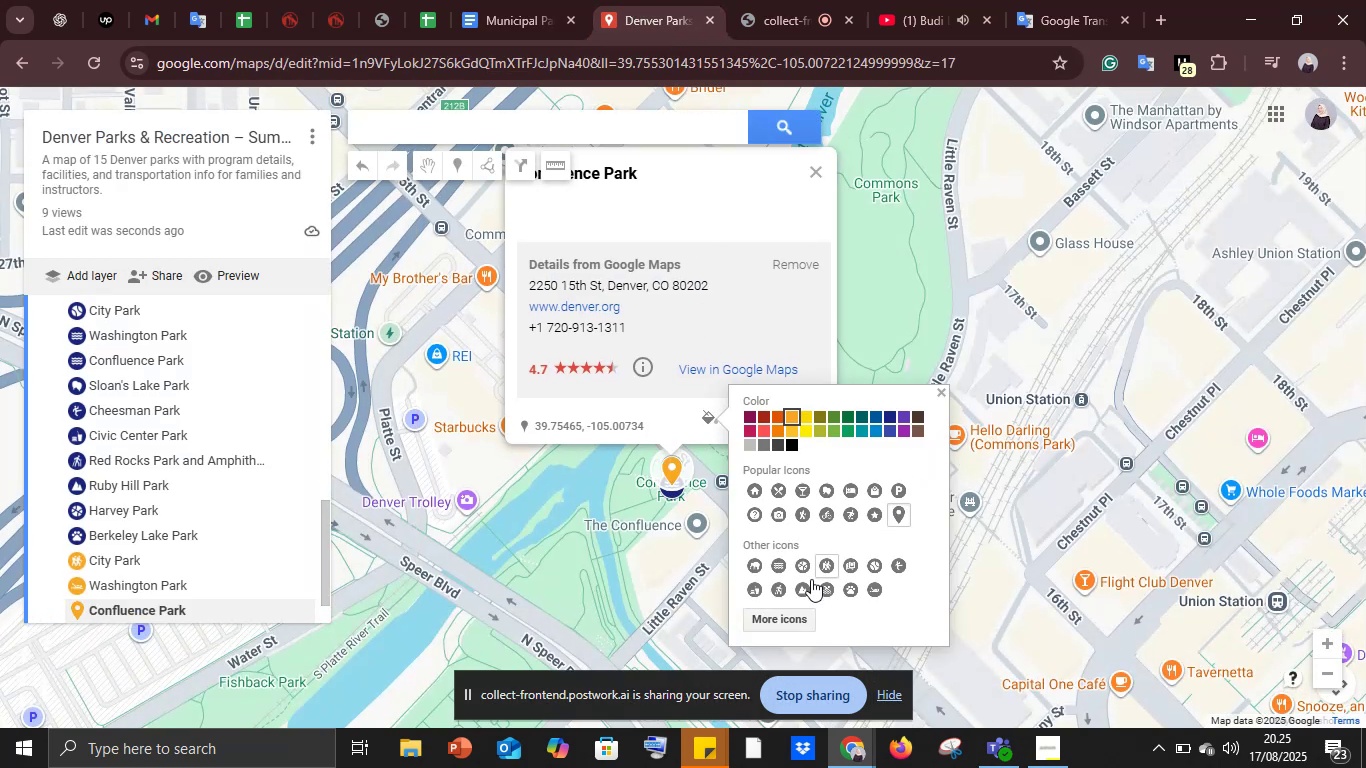 
left_click([763, 618])
 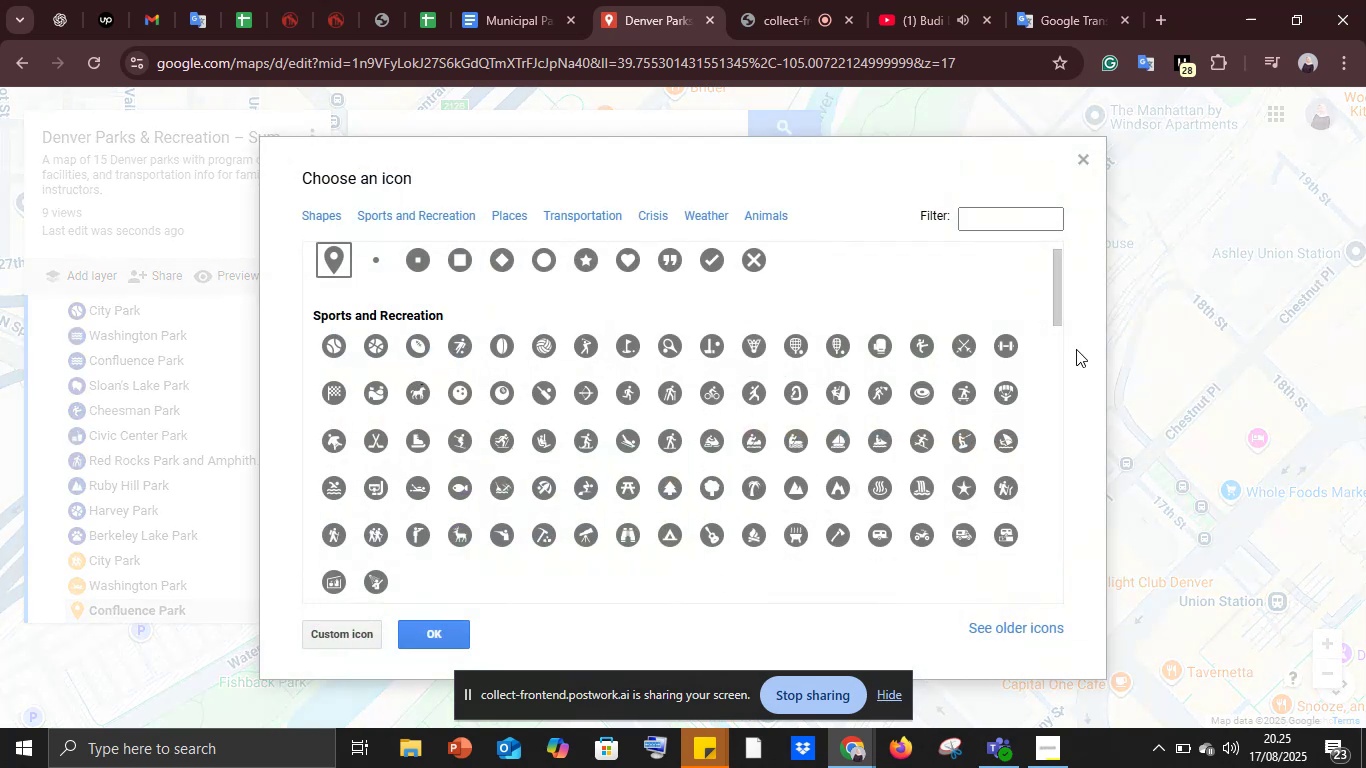 
mouse_move([1008, 420])
 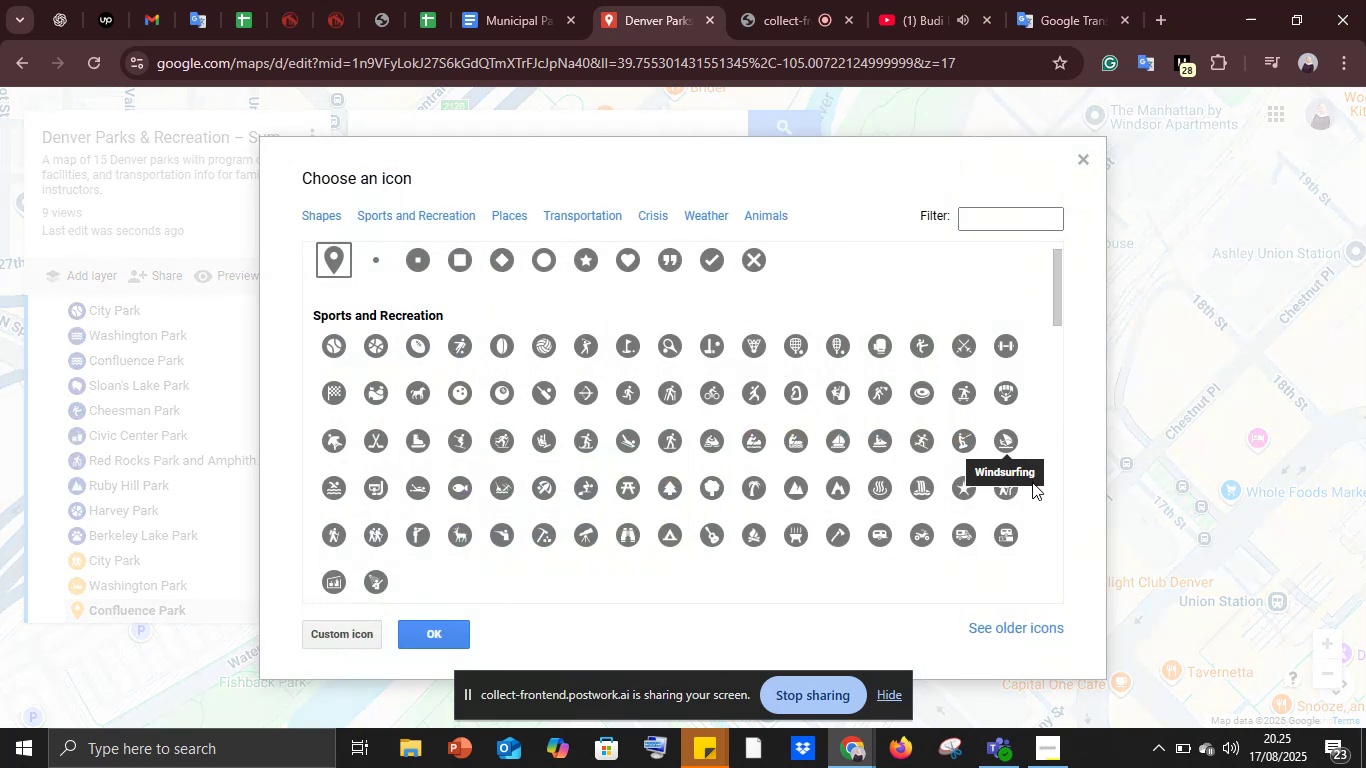 
wait(10.47)
 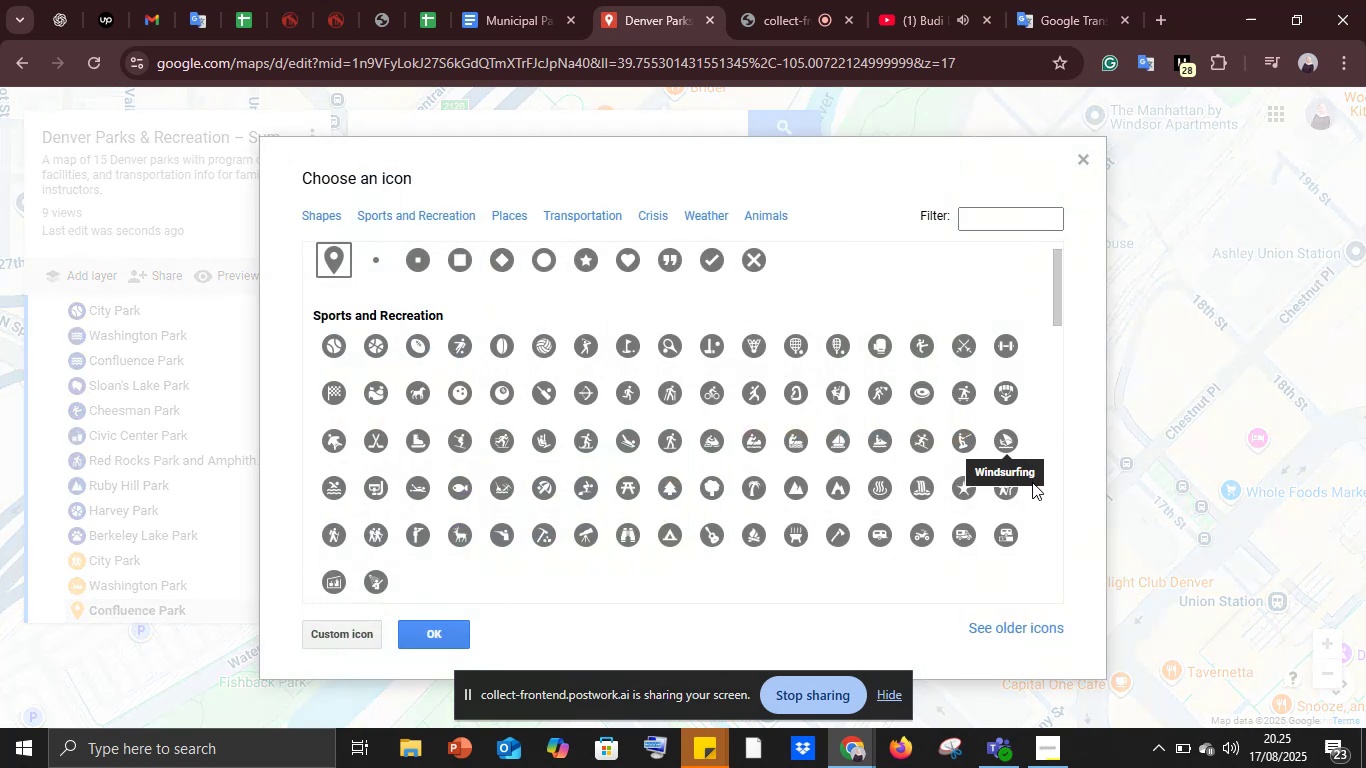 
left_click([795, 534])
 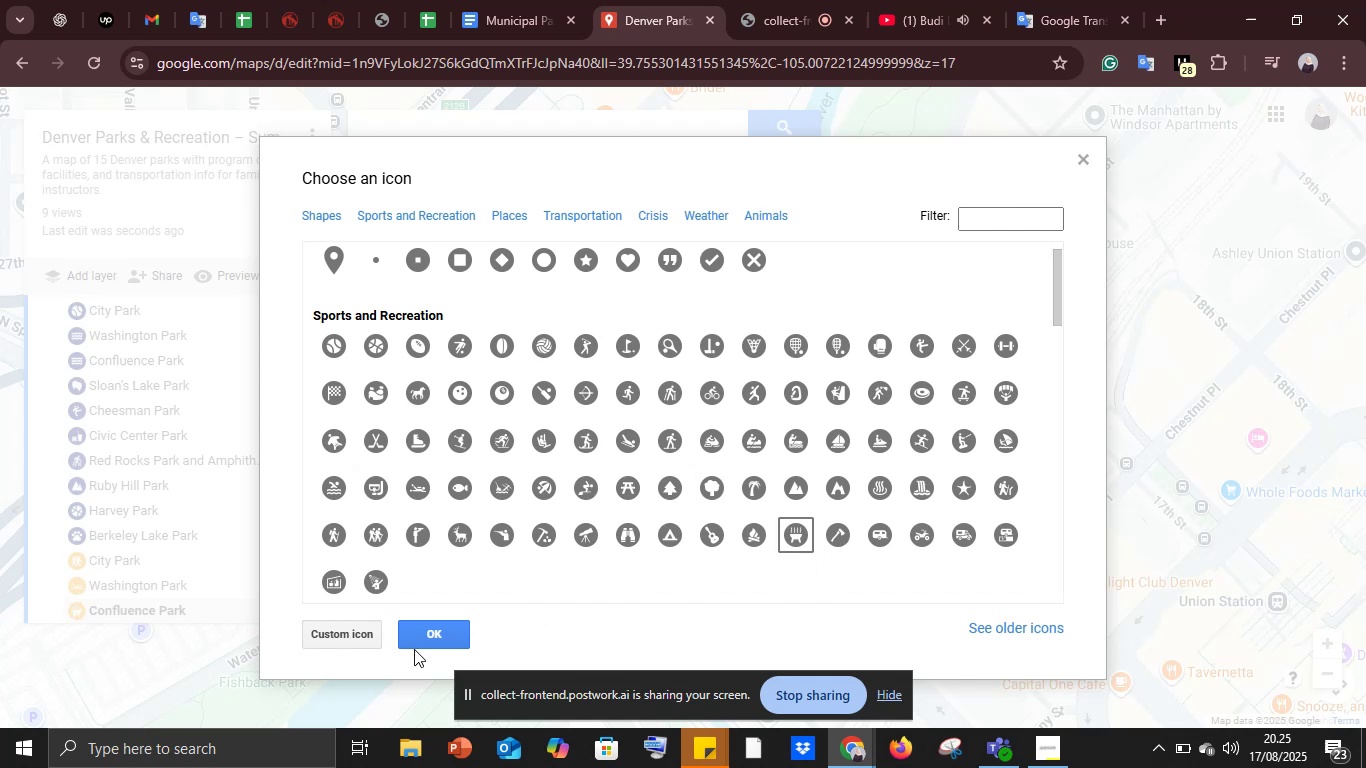 
left_click([420, 630])
 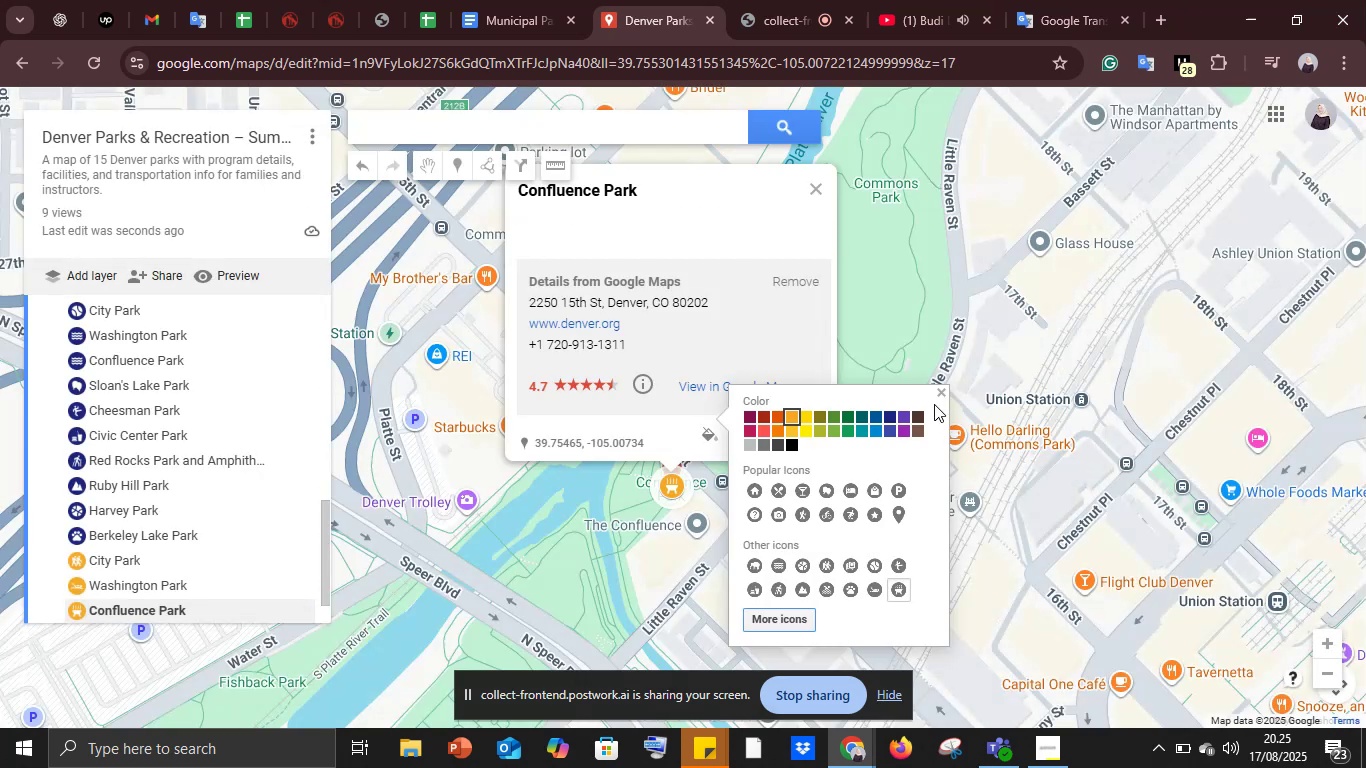 
left_click([941, 390])
 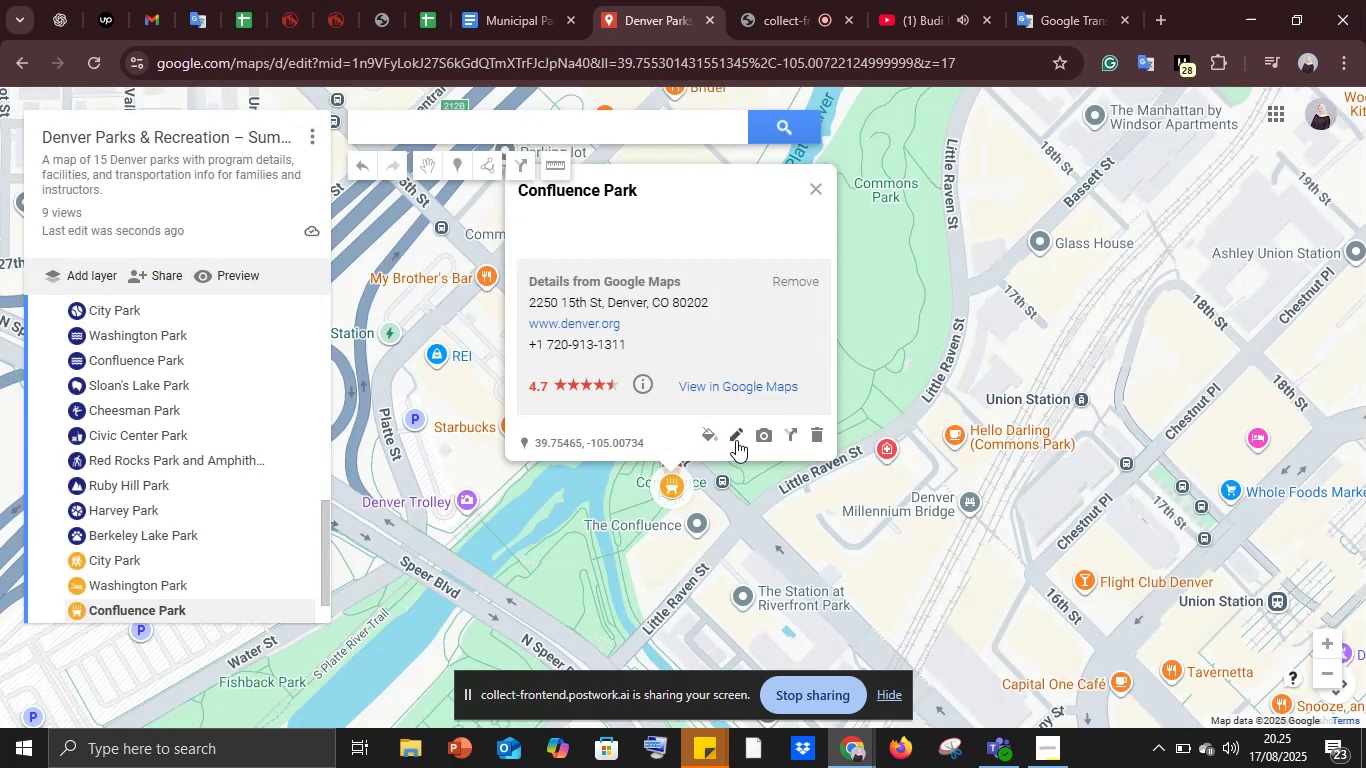 
left_click([734, 436])
 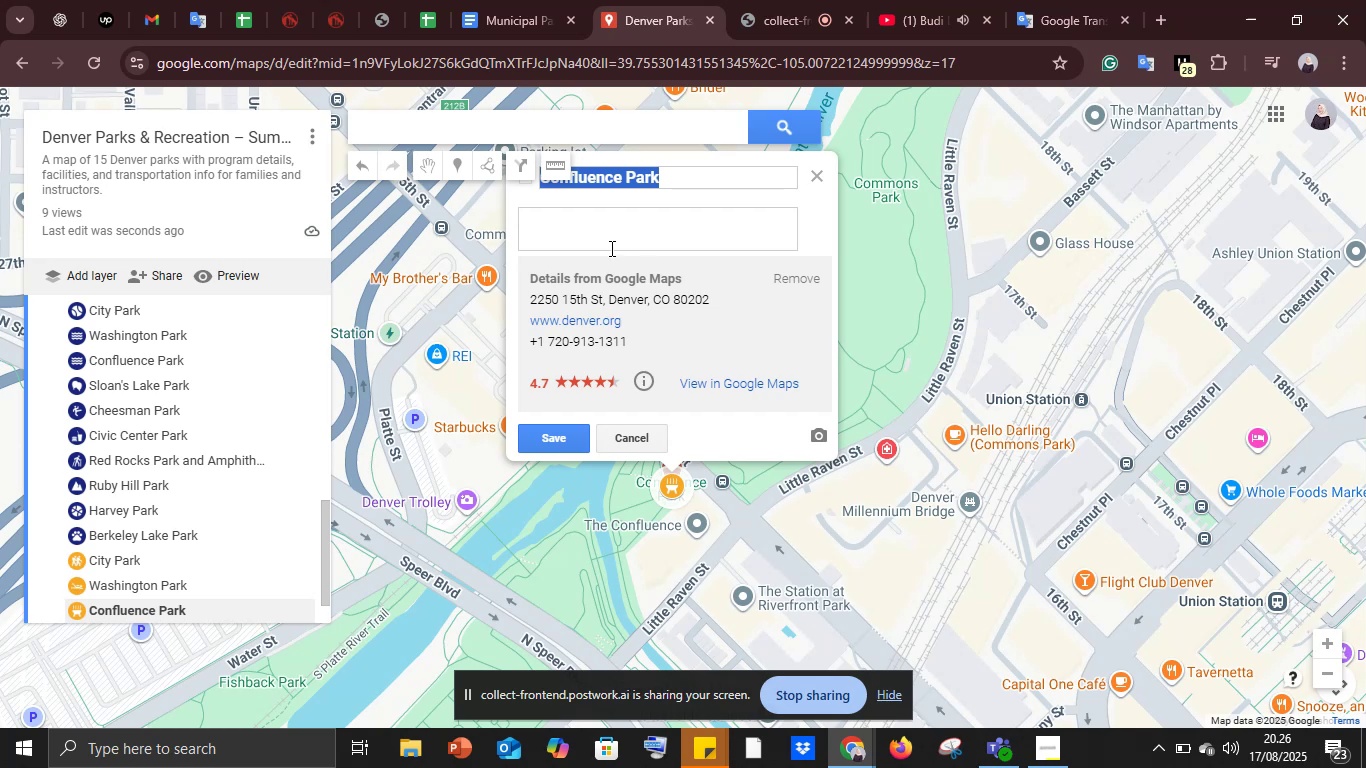 
left_click([602, 234])
 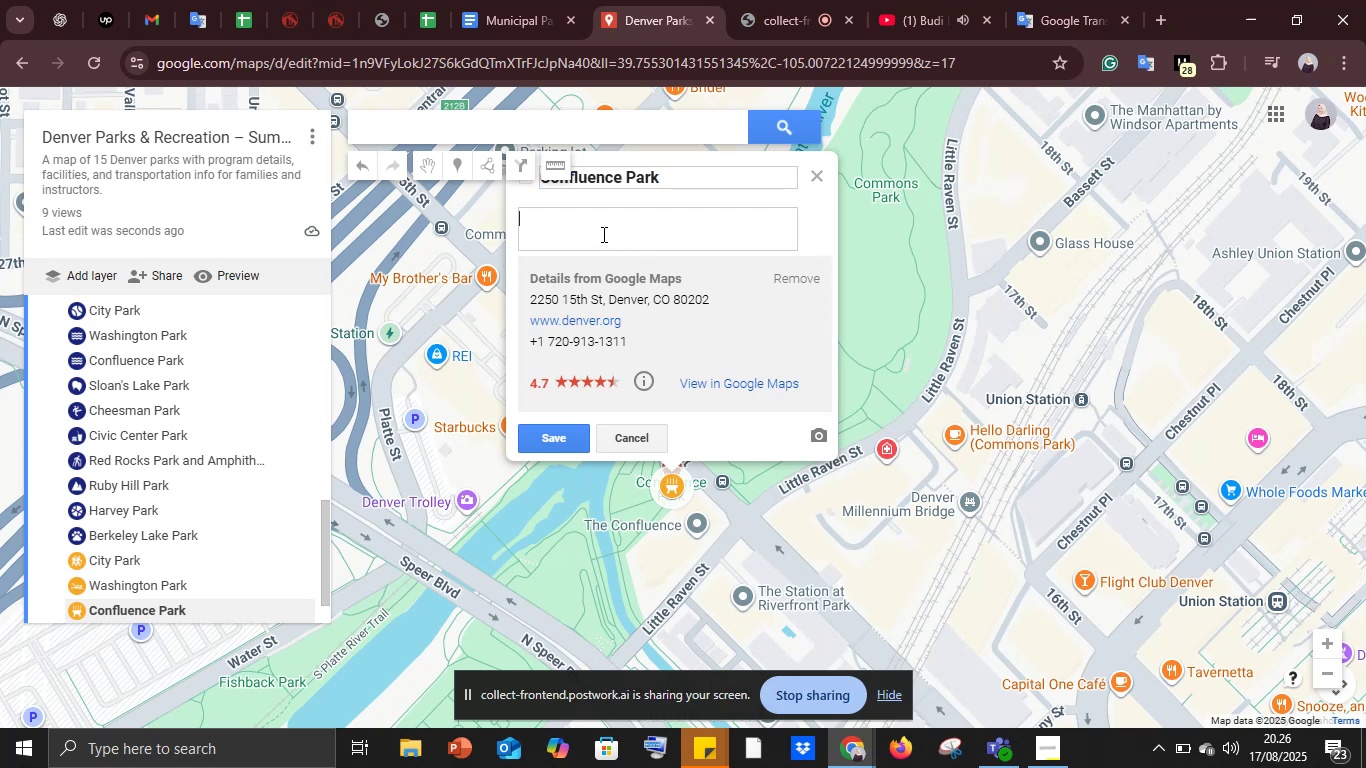 
key(Control+V)
 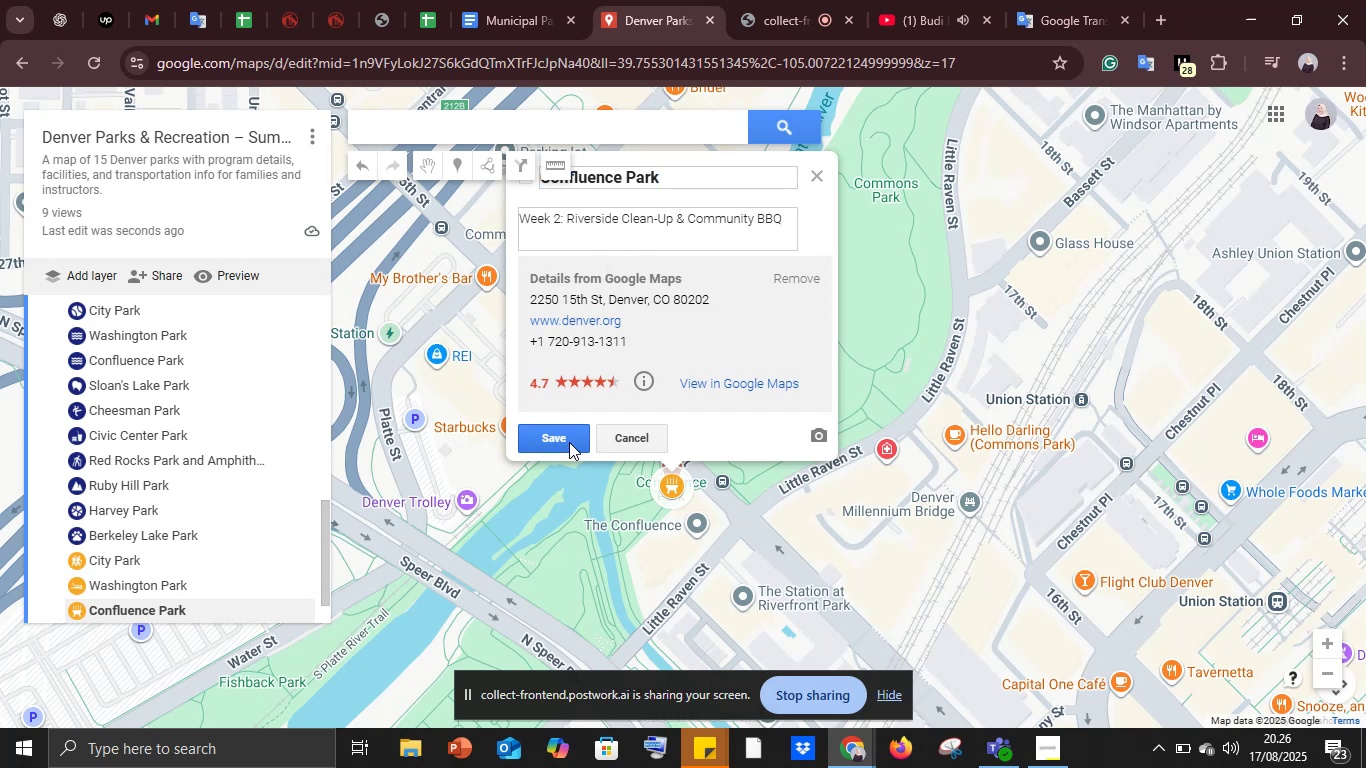 
left_click([569, 442])
 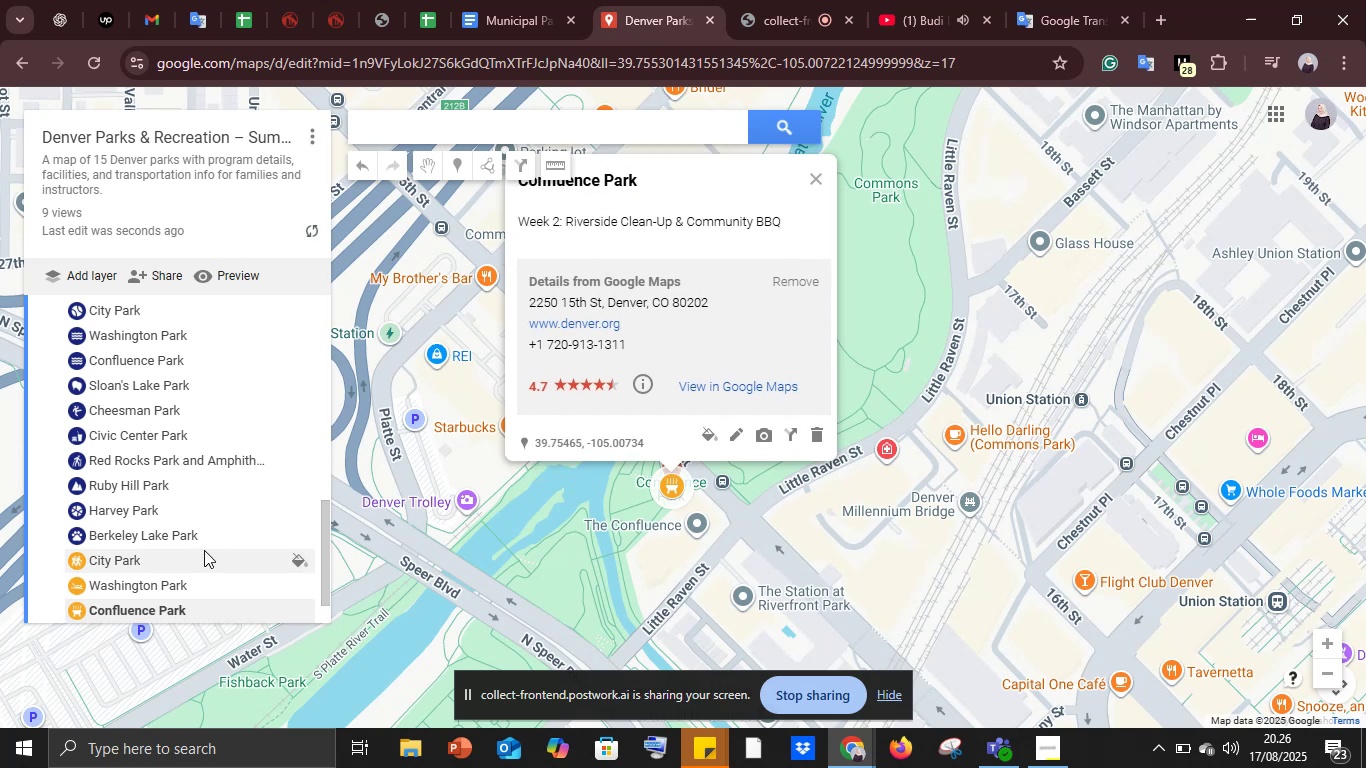 
scroll: coordinate [204, 550], scroll_direction: down, amount: 3.0
 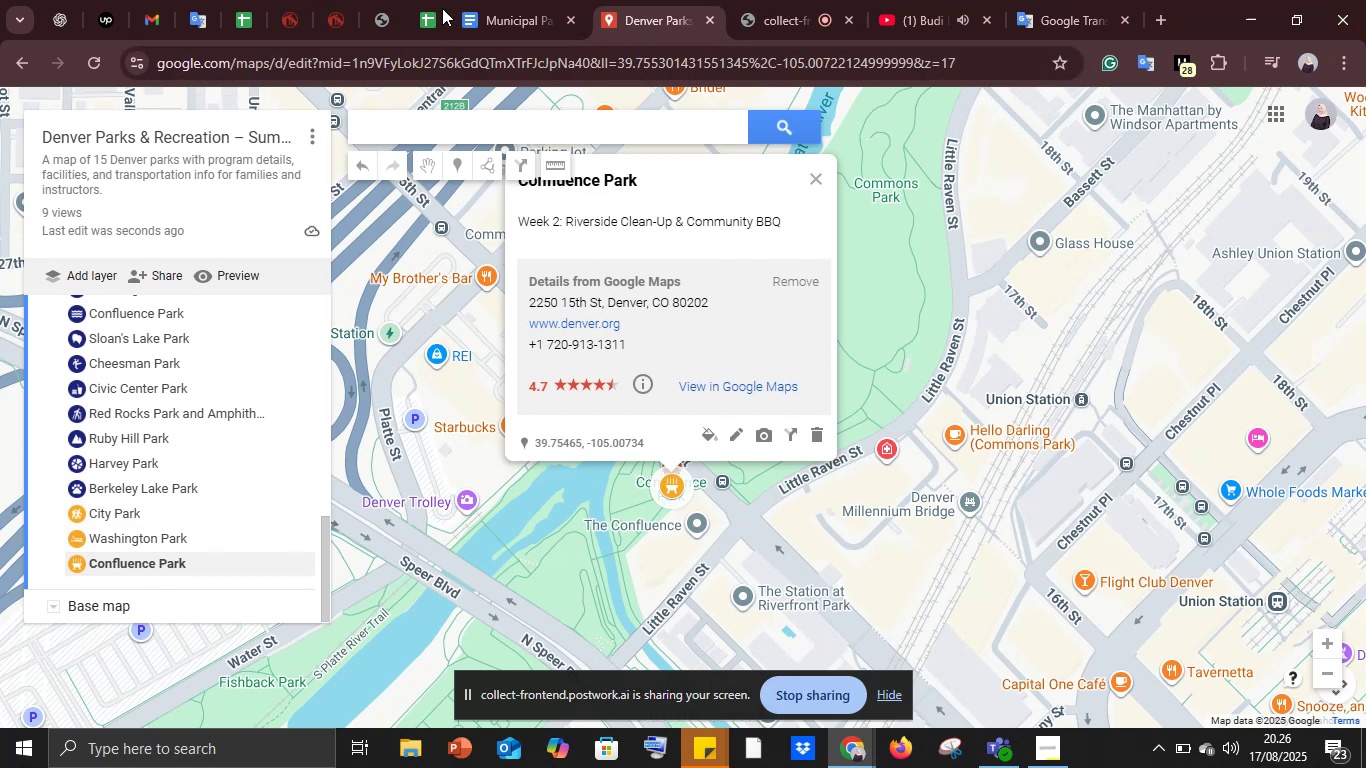 
left_click([533, 0])
 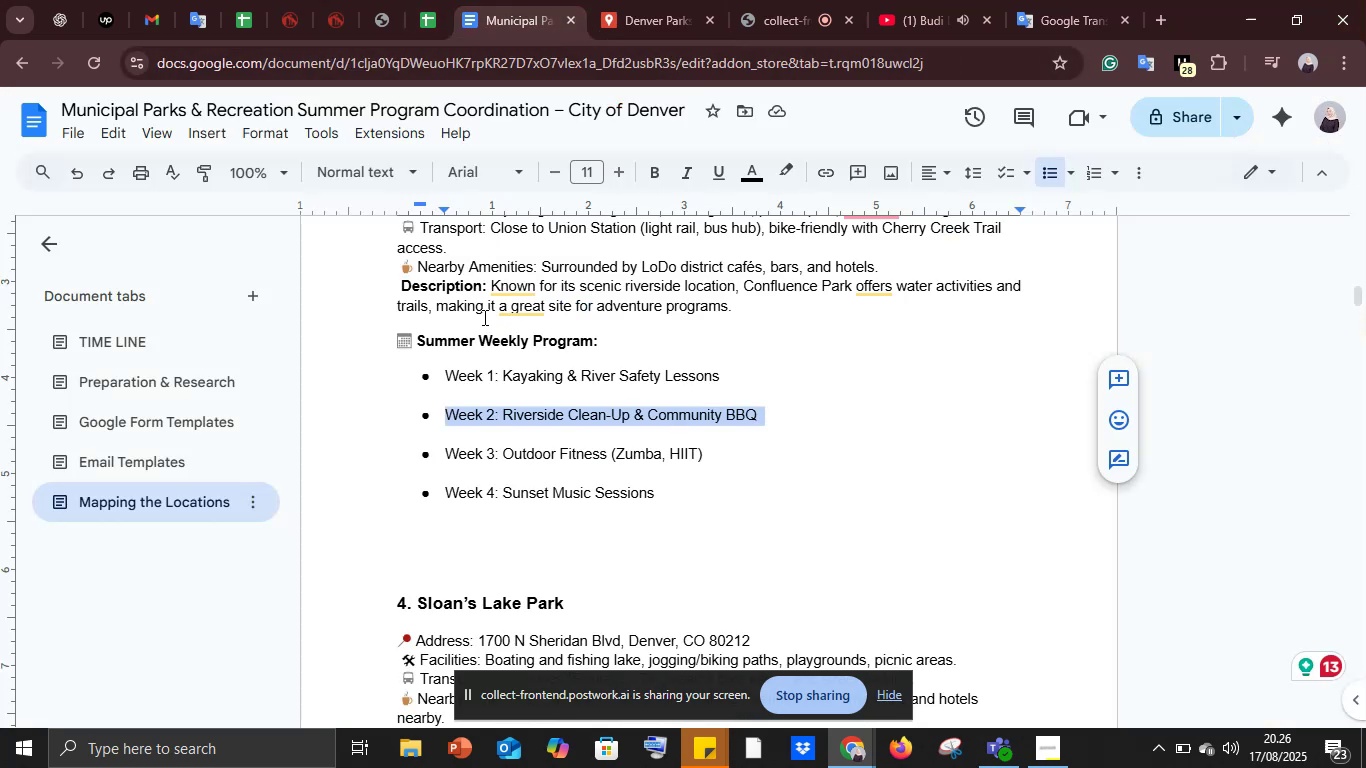 
scroll: coordinate [502, 421], scroll_direction: down, amount: 3.0
 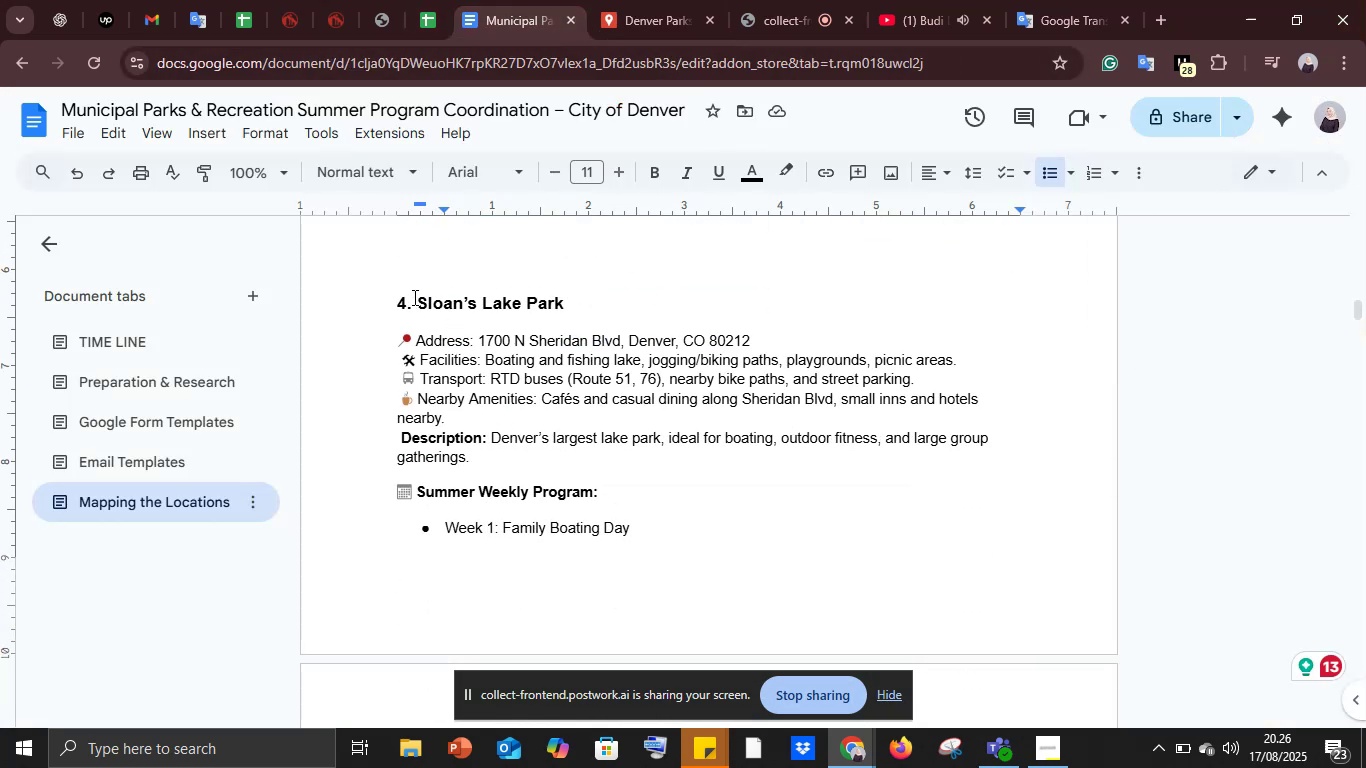 
left_click_drag(start_coordinate=[418, 301], to_coordinate=[560, 303])
 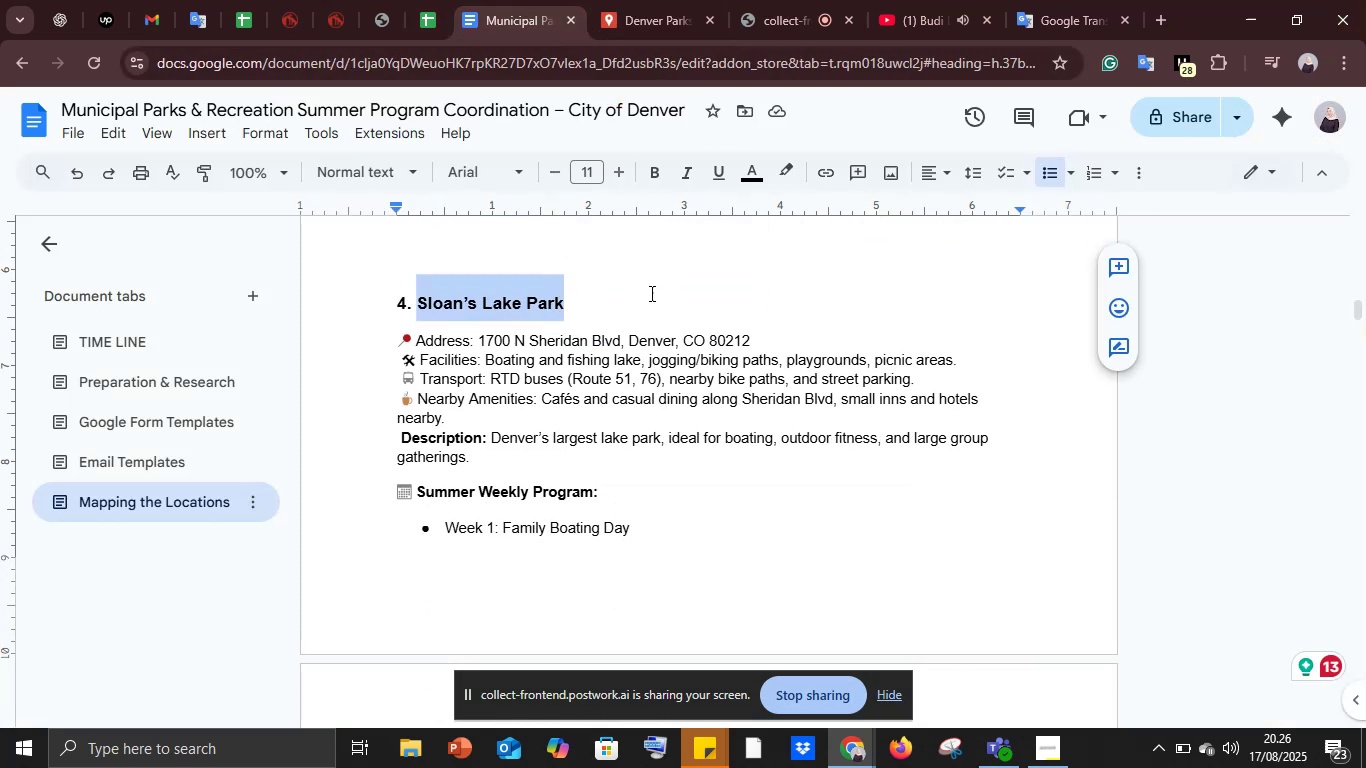 
key(Control+C)
 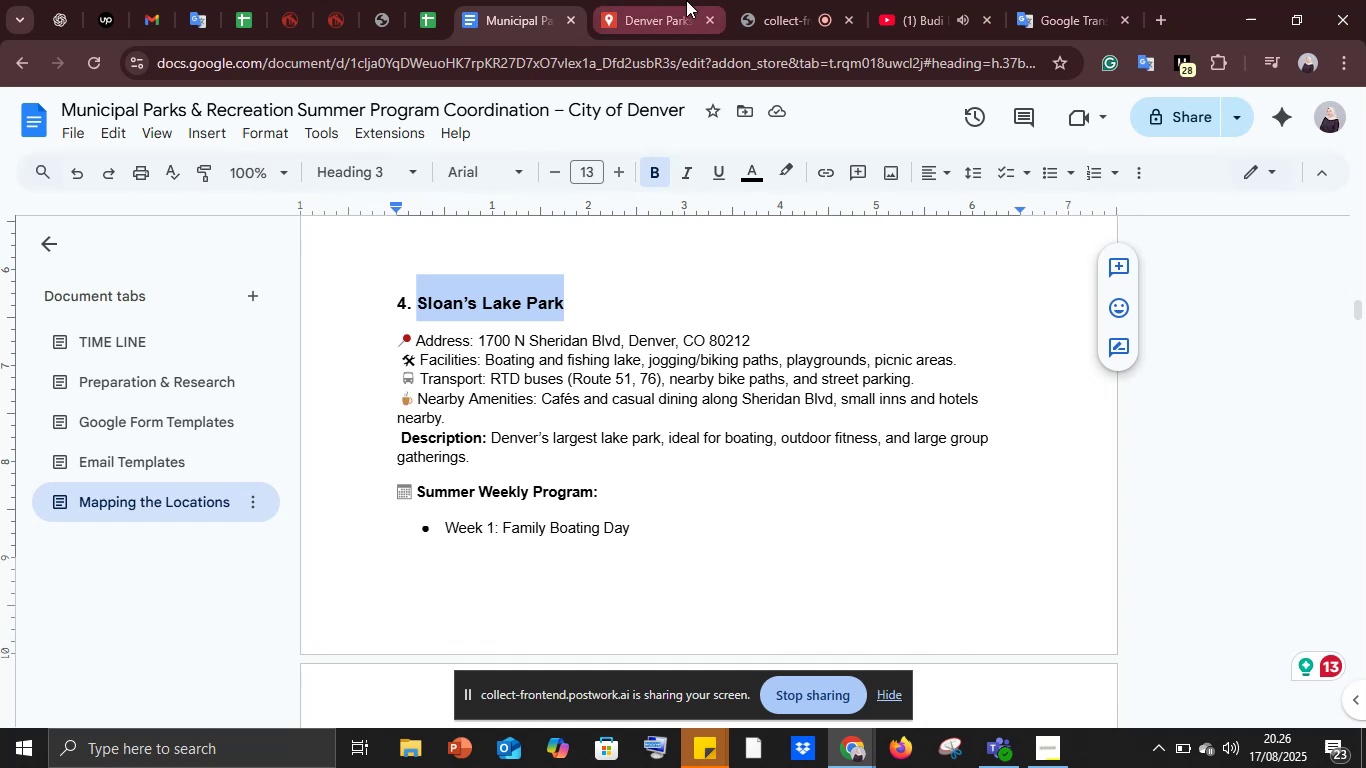 
left_click([686, 0])
 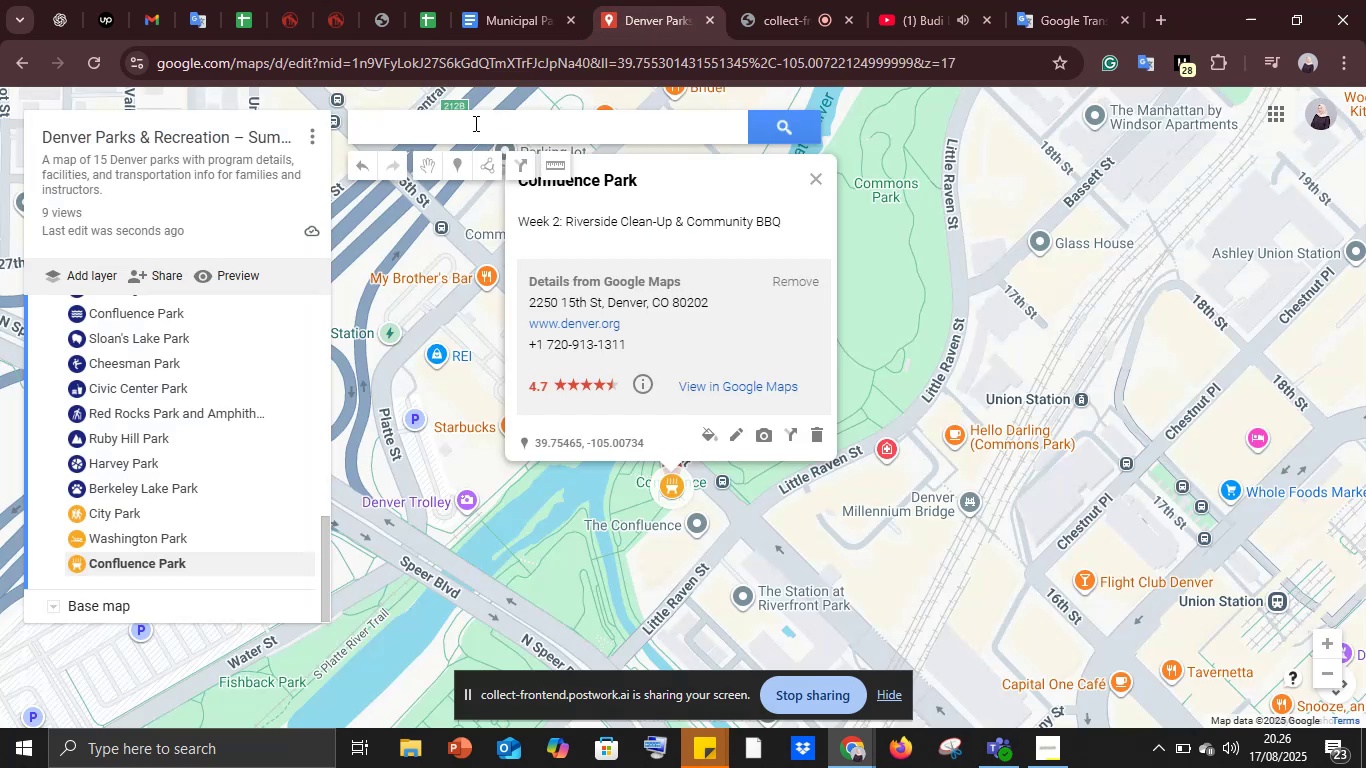 
left_click([474, 123])
 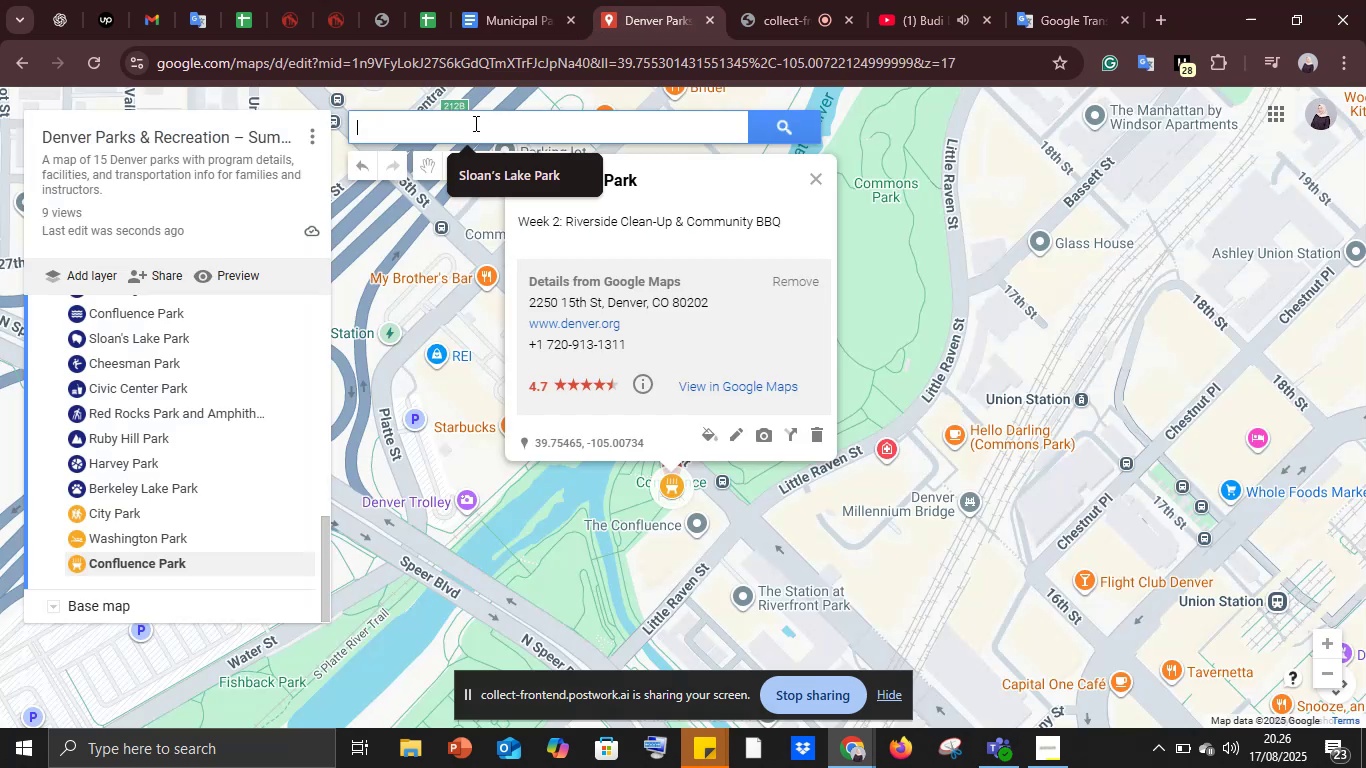 
key(Control+V)
 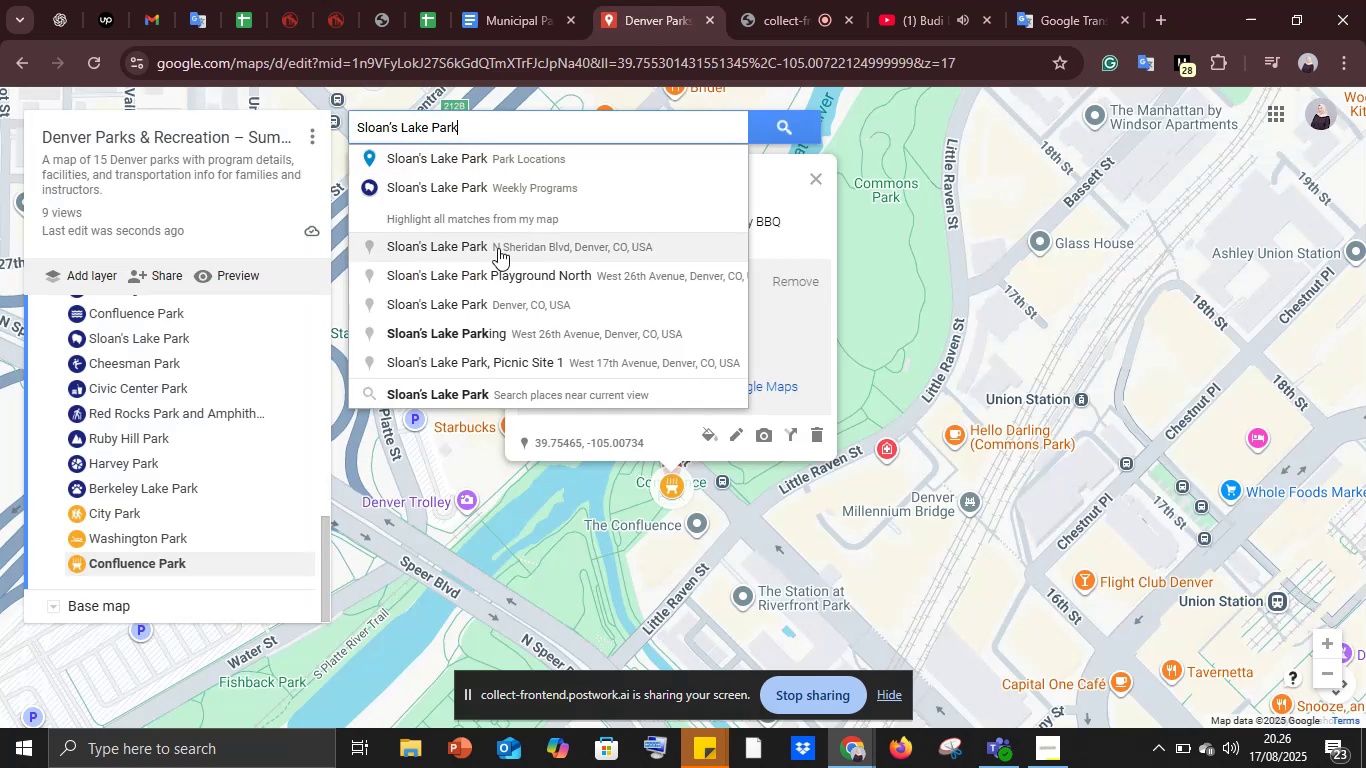 
left_click([498, 238])
 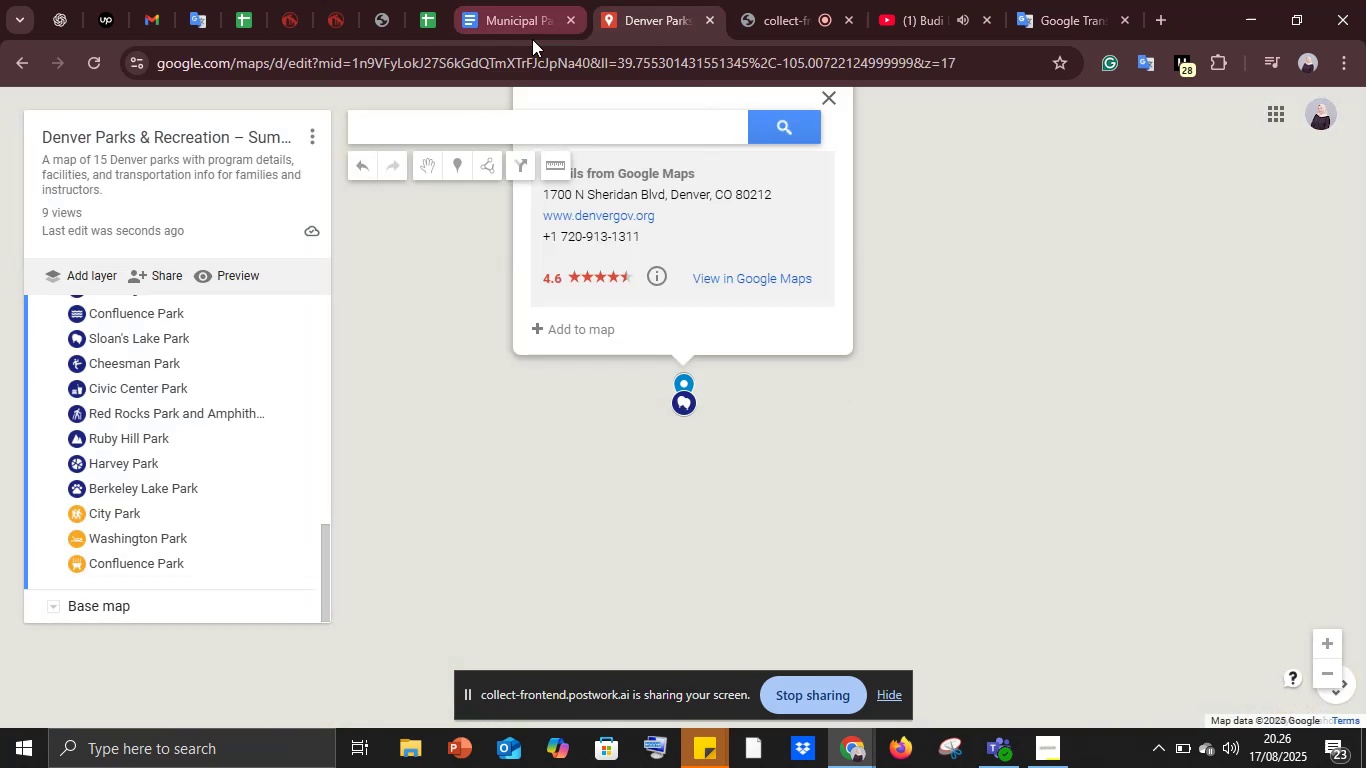 
left_click([522, 0])
 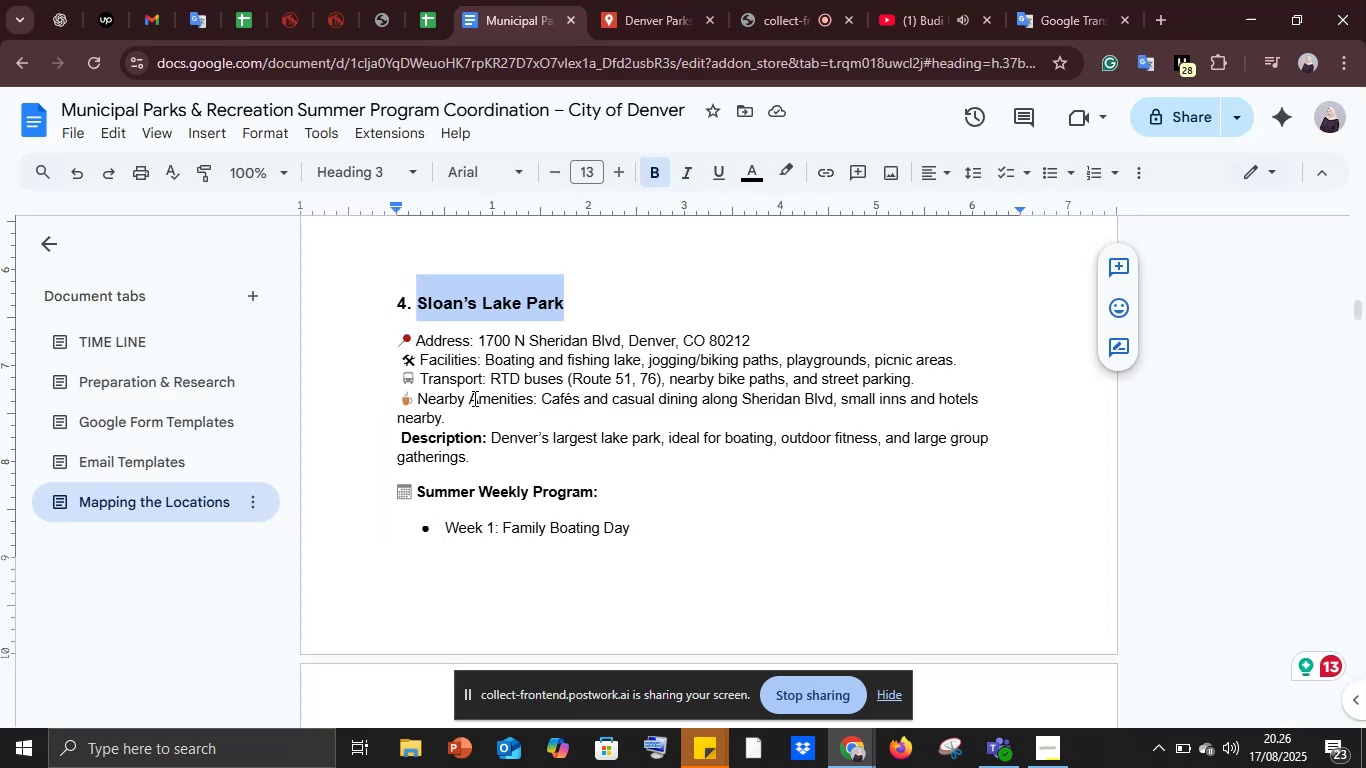 
scroll: coordinate [469, 401], scroll_direction: down, amount: 3.0
 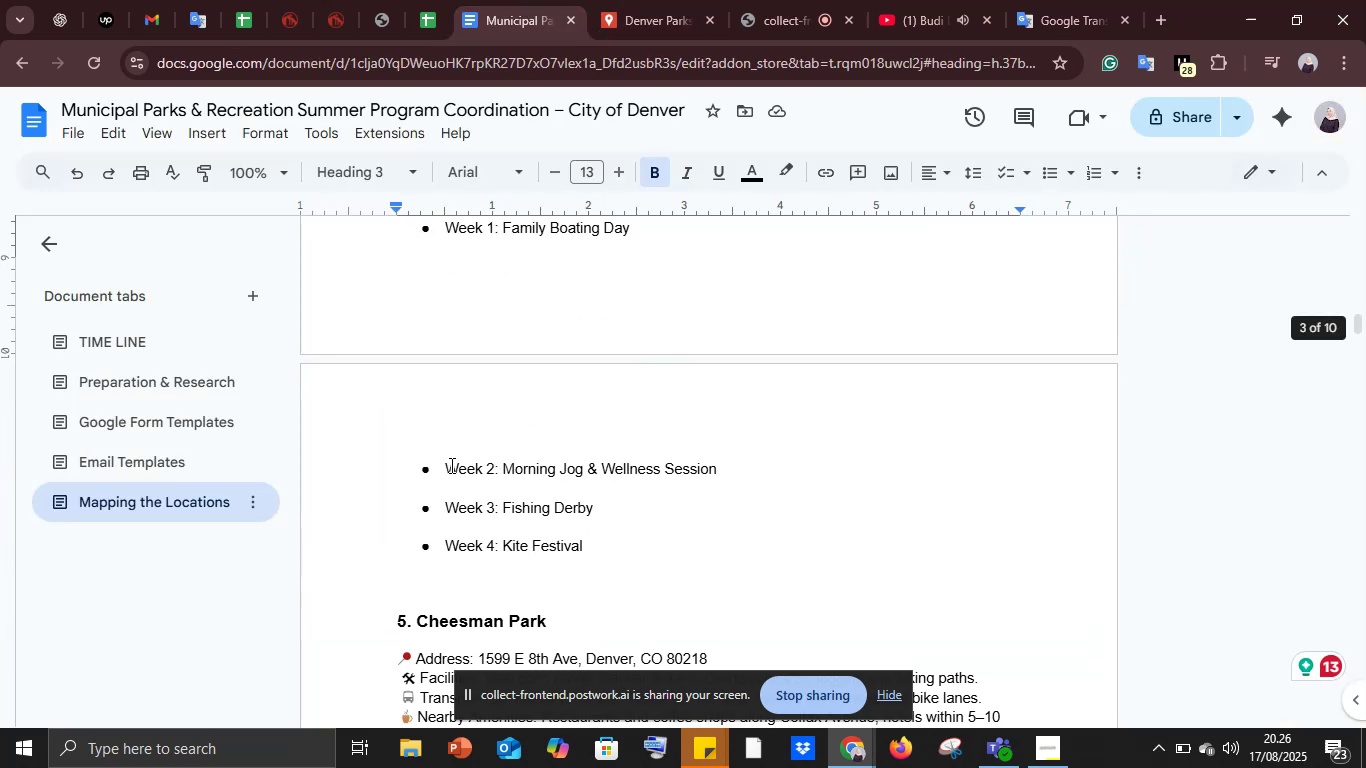 
left_click_drag(start_coordinate=[448, 467], to_coordinate=[737, 468])
 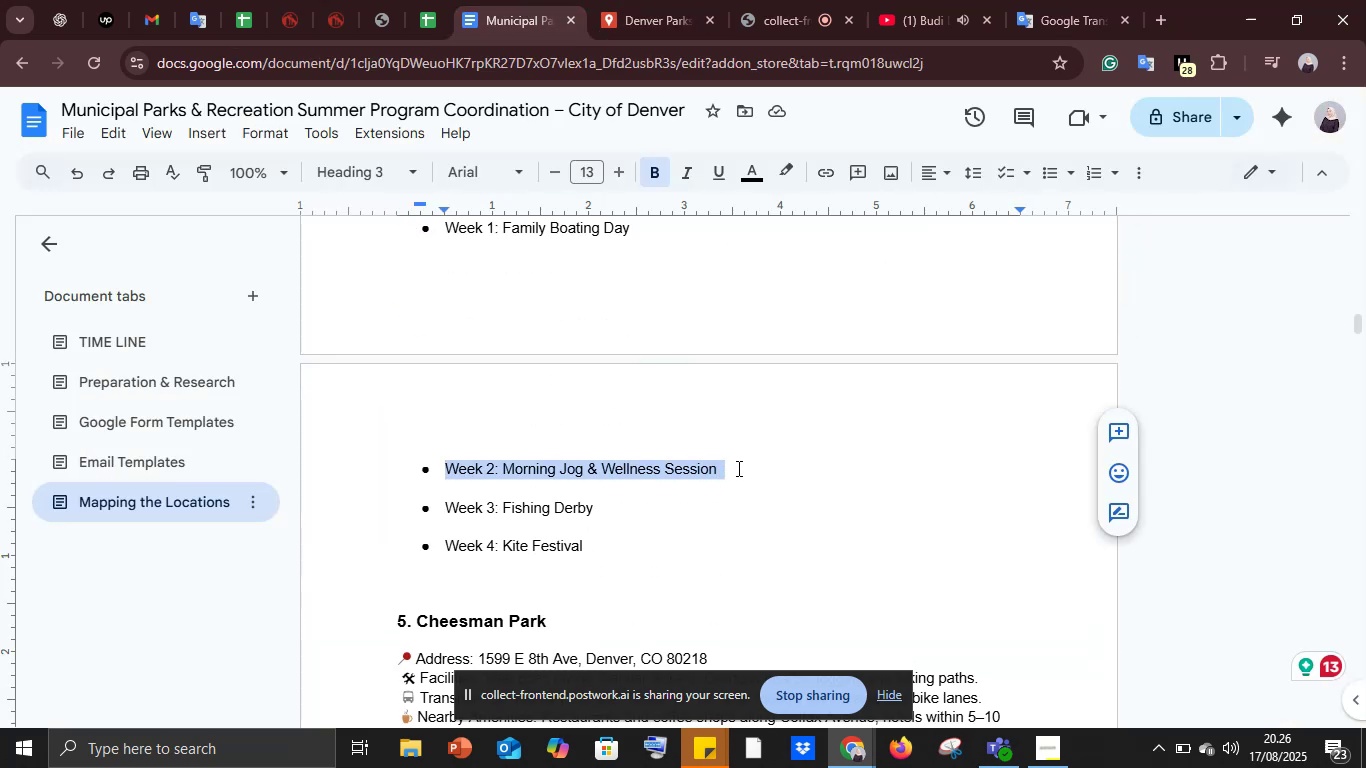 
key(Control+C)
 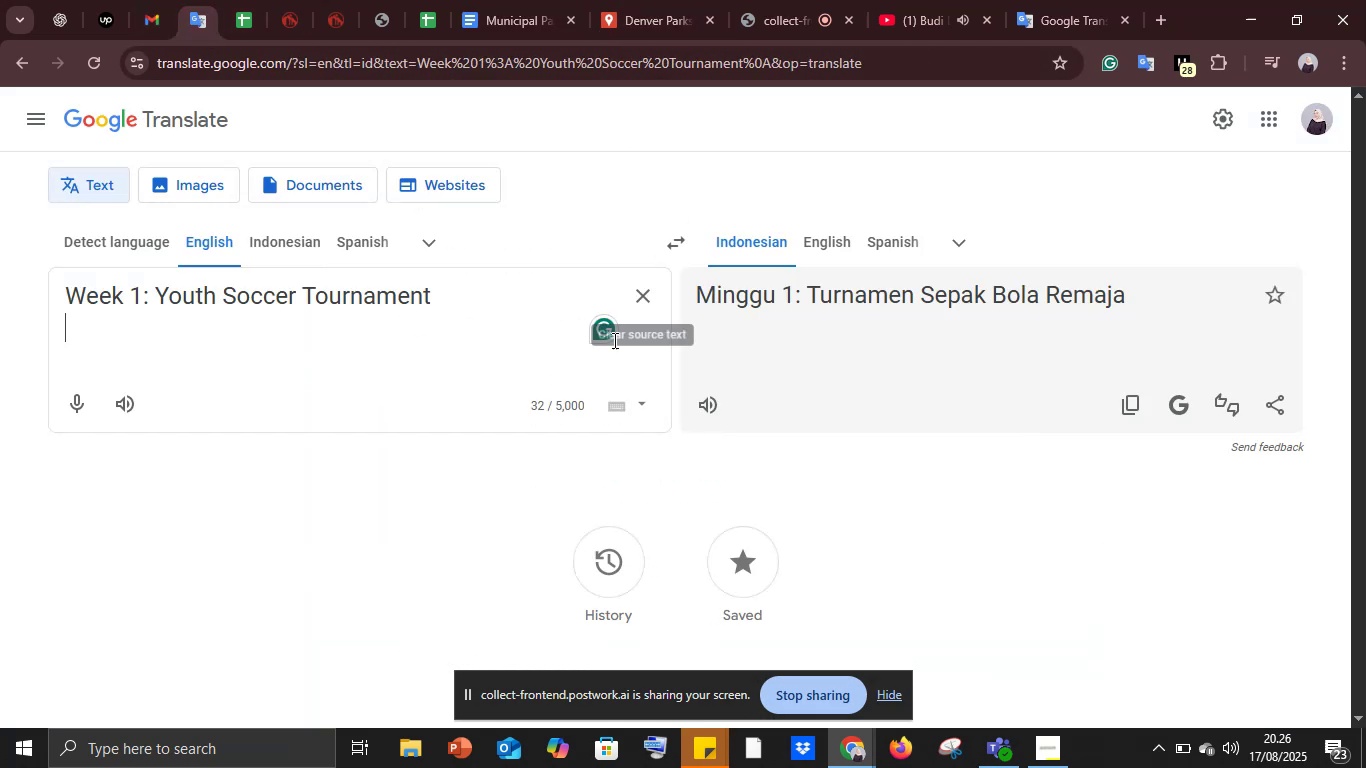 
left_click([660, 288])
 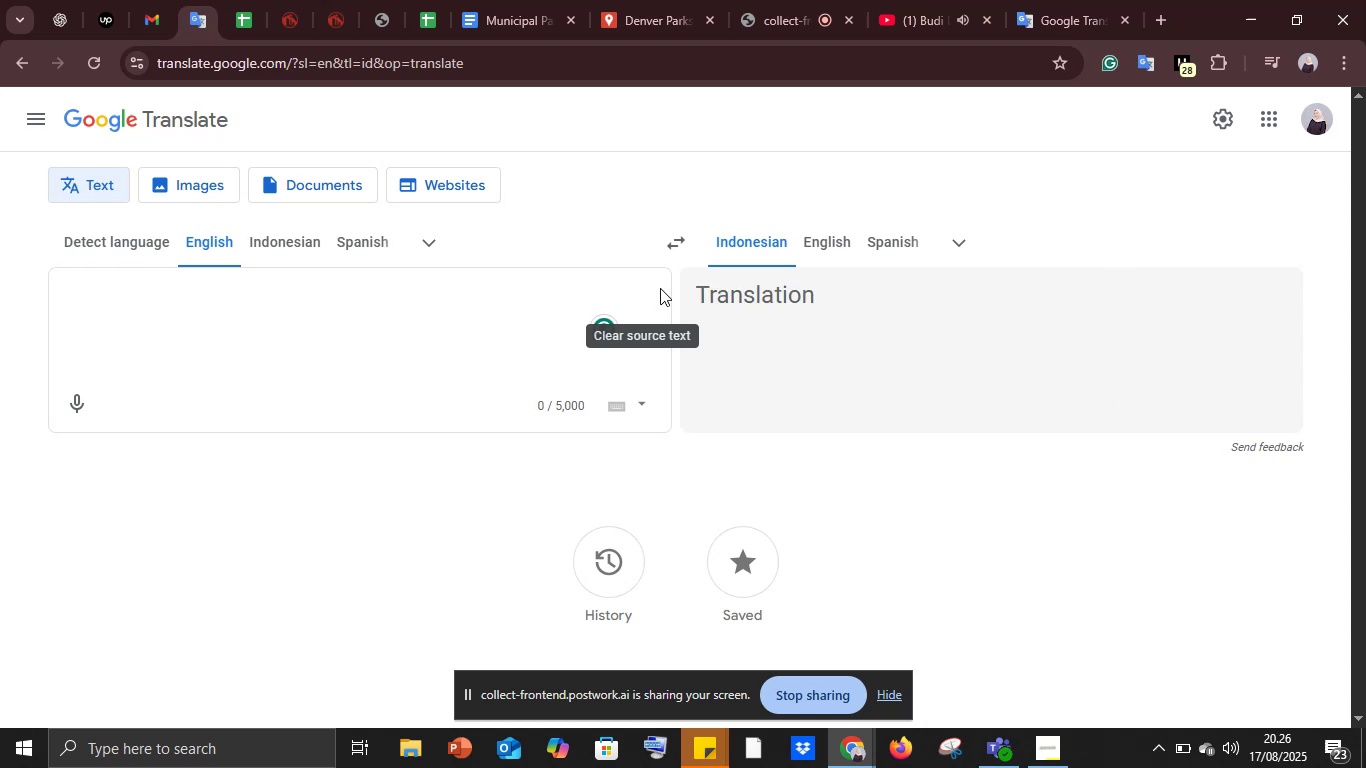 
key(Control+V)
 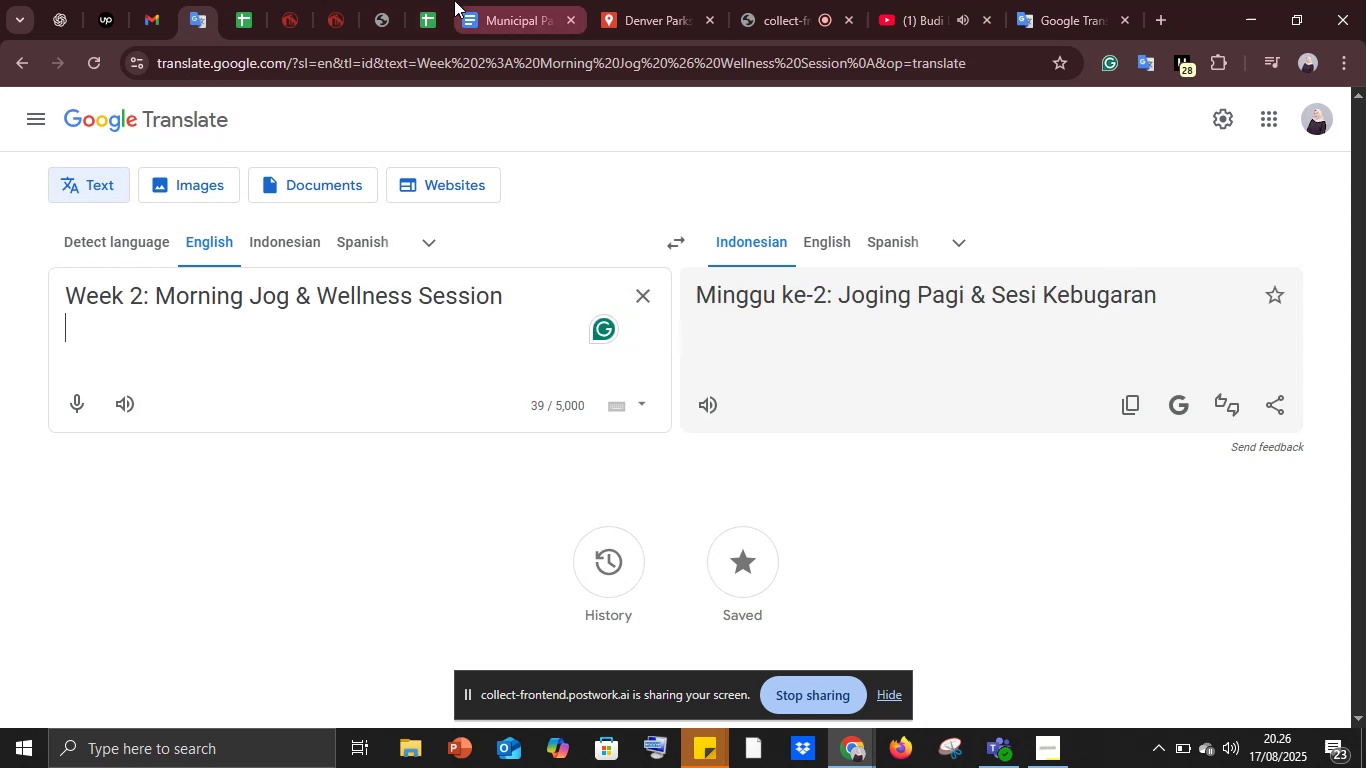 
left_click([643, 0])
 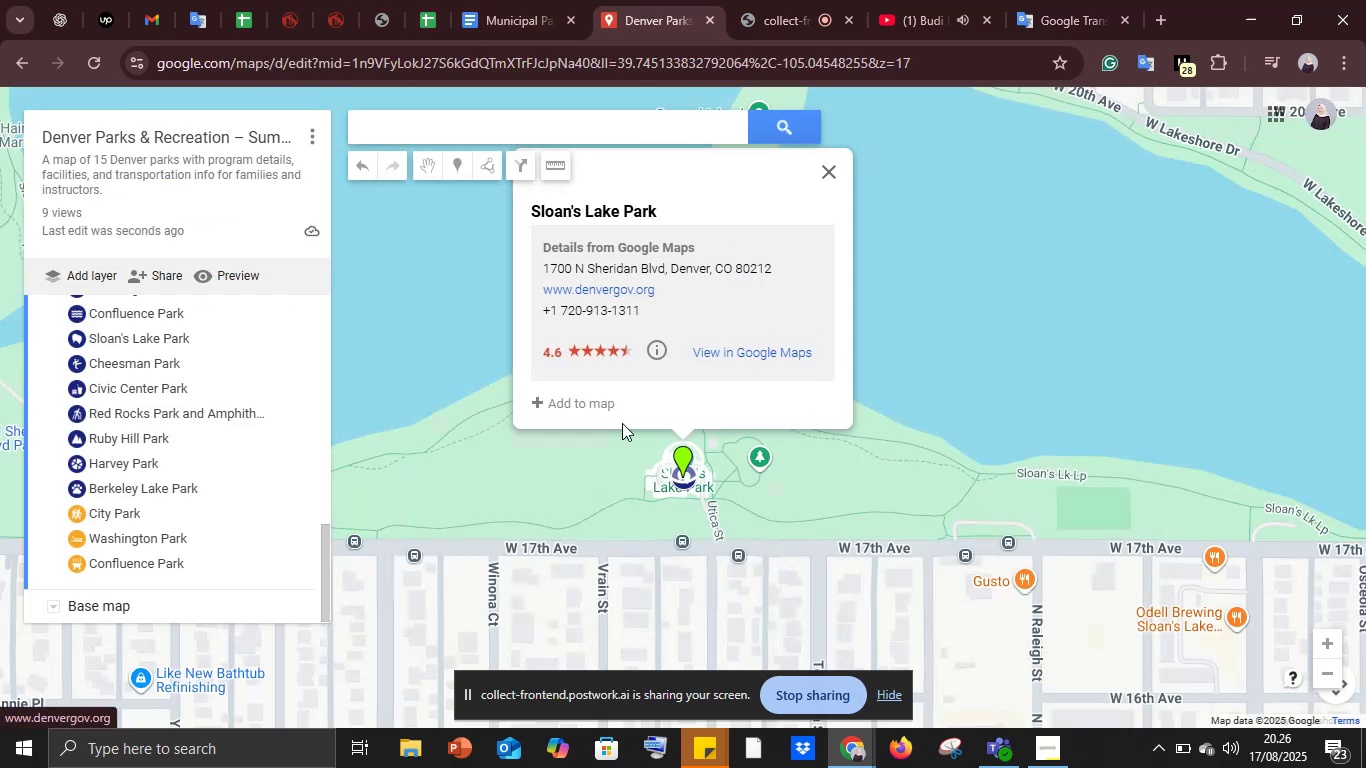 
left_click([598, 411])
 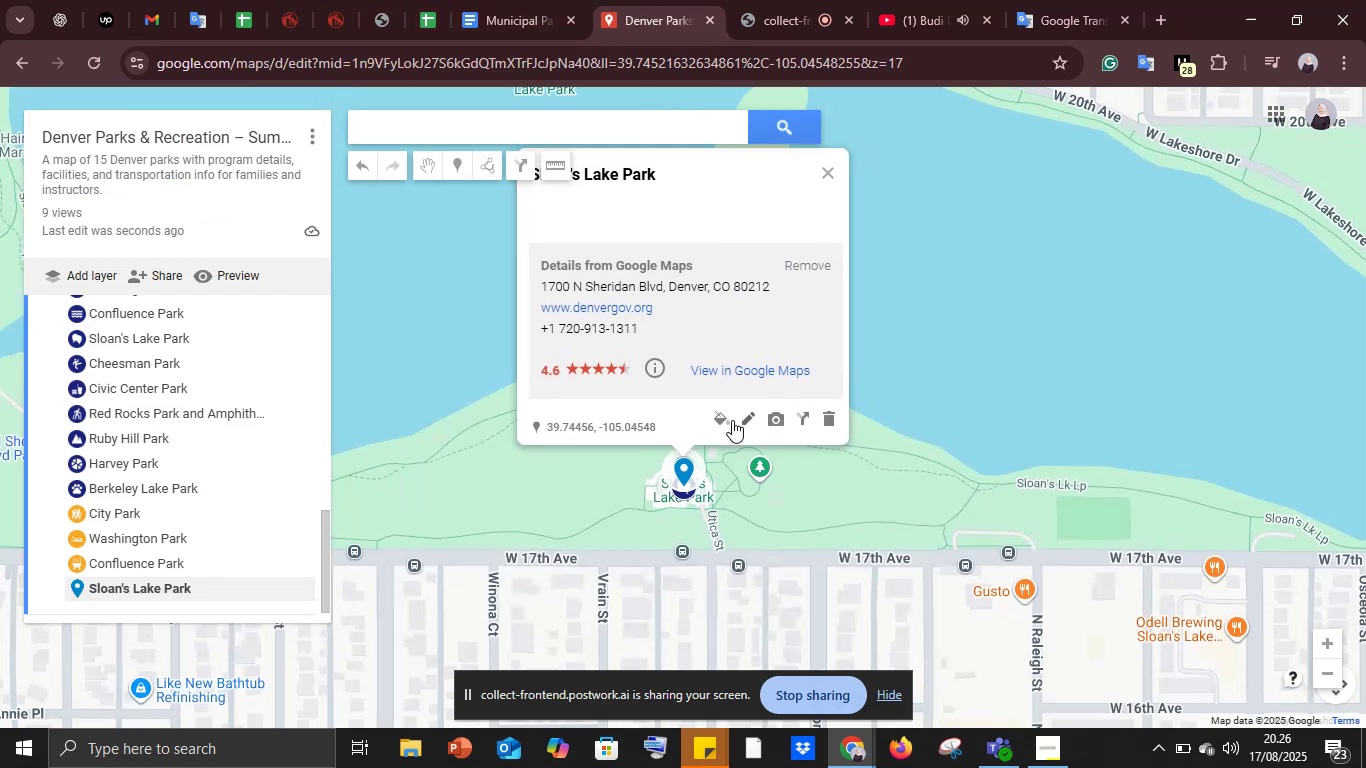 
left_click([723, 420])
 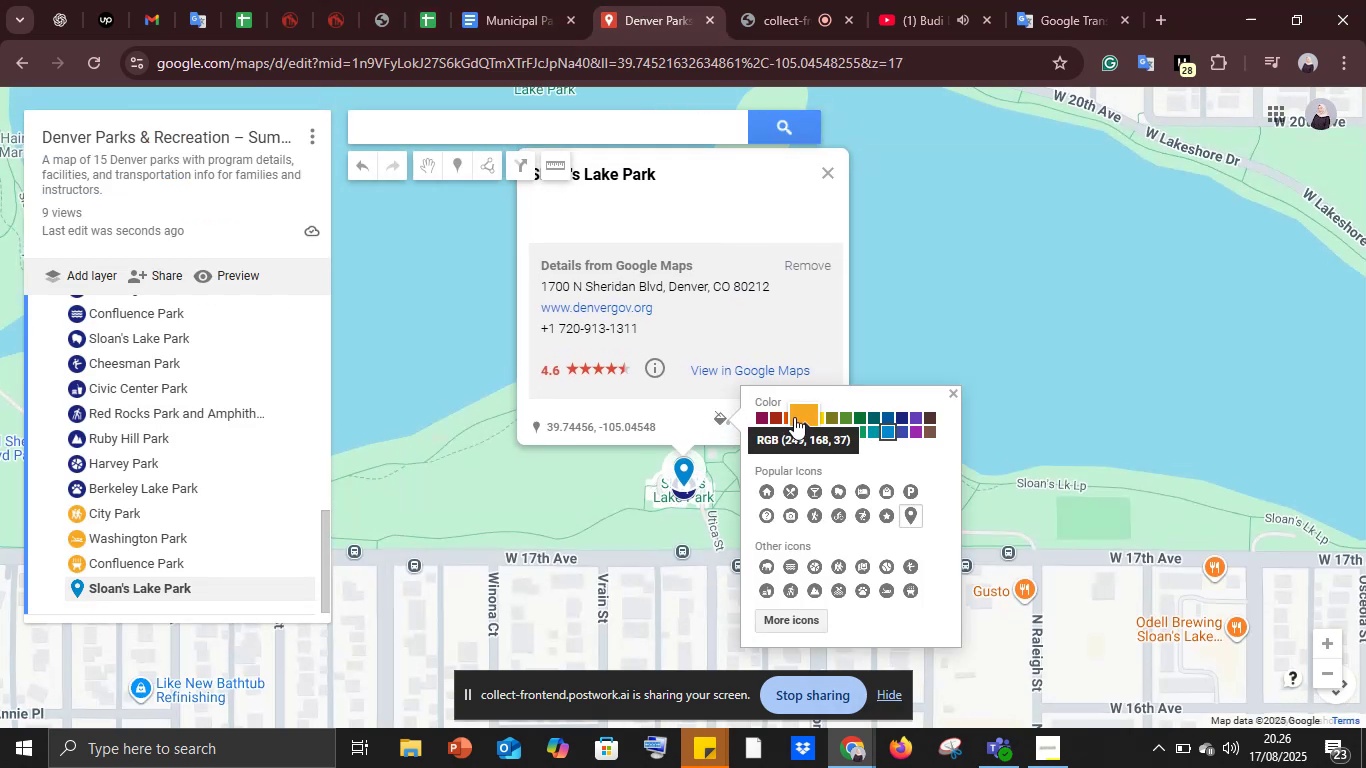 
left_click([795, 417])
 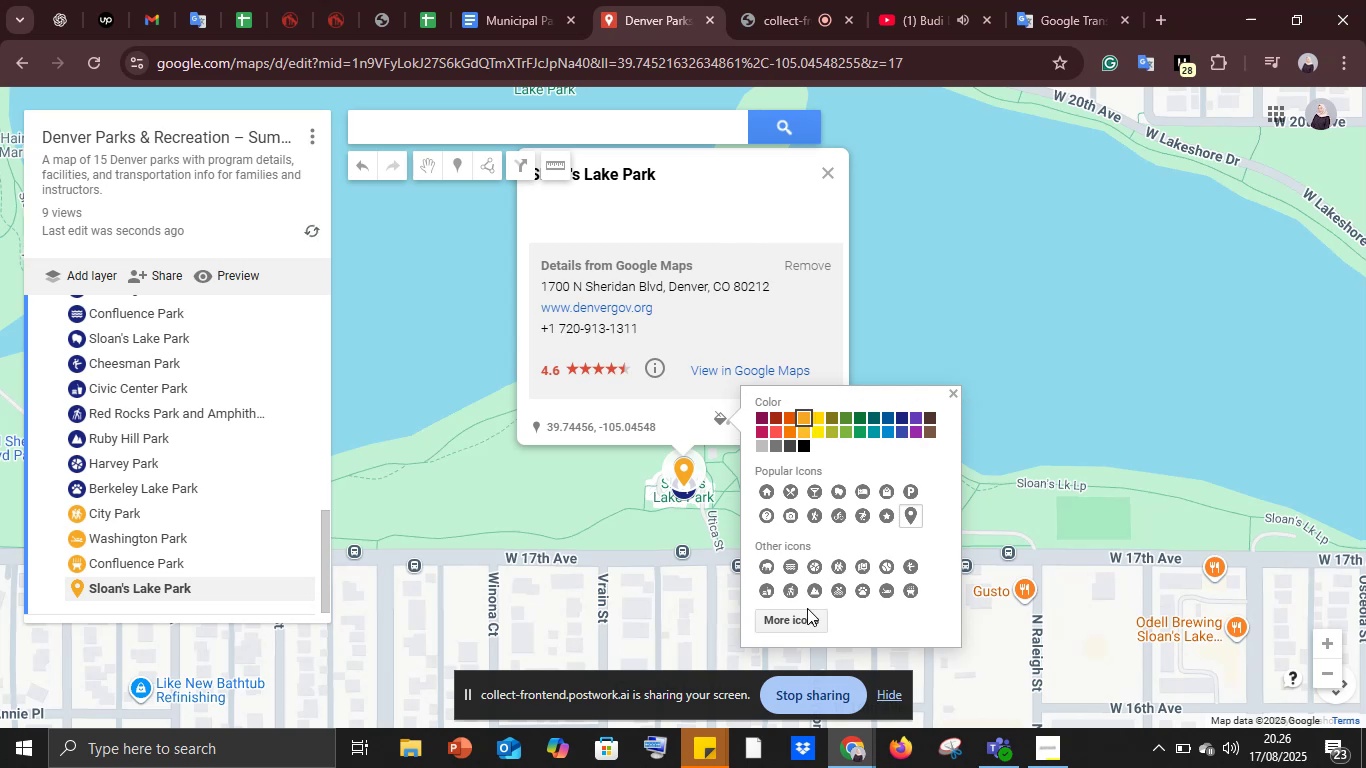 
left_click([800, 615])
 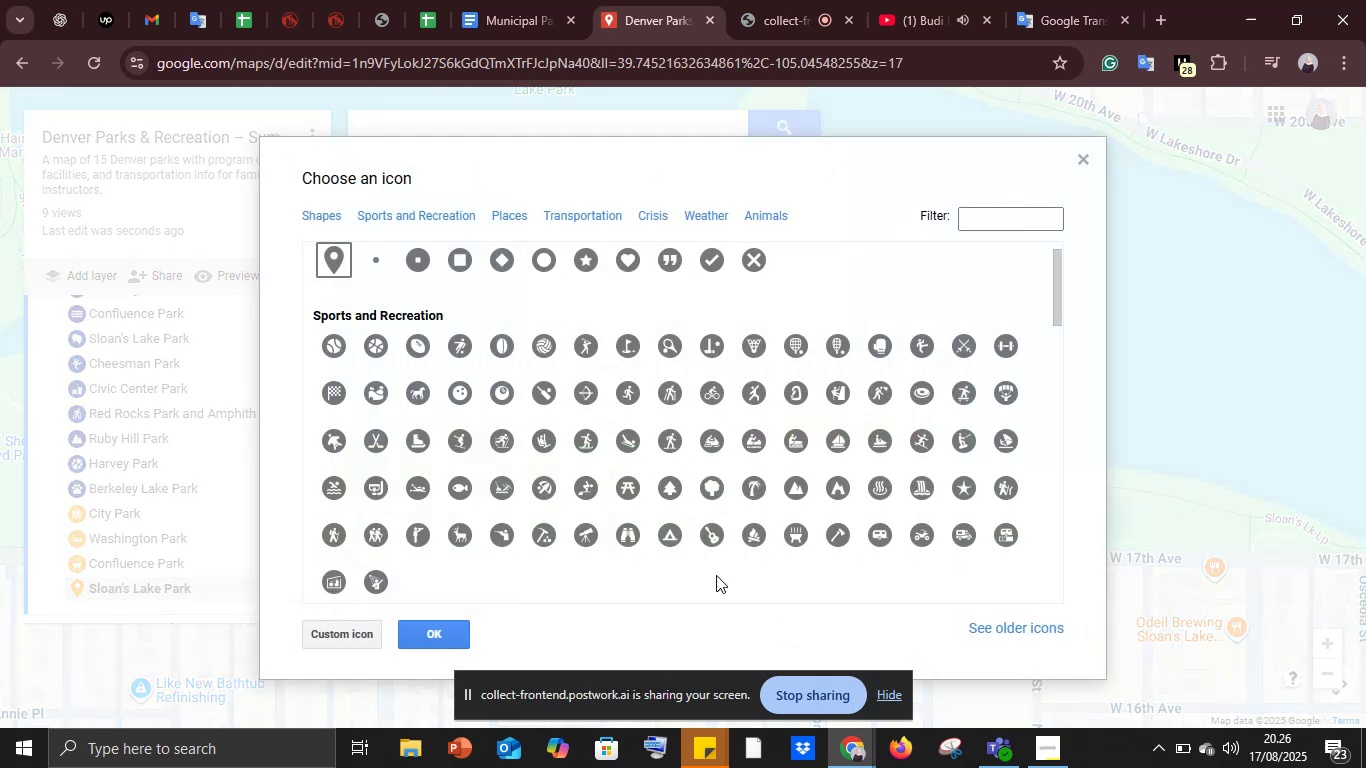 
mouse_move([626, 492])
 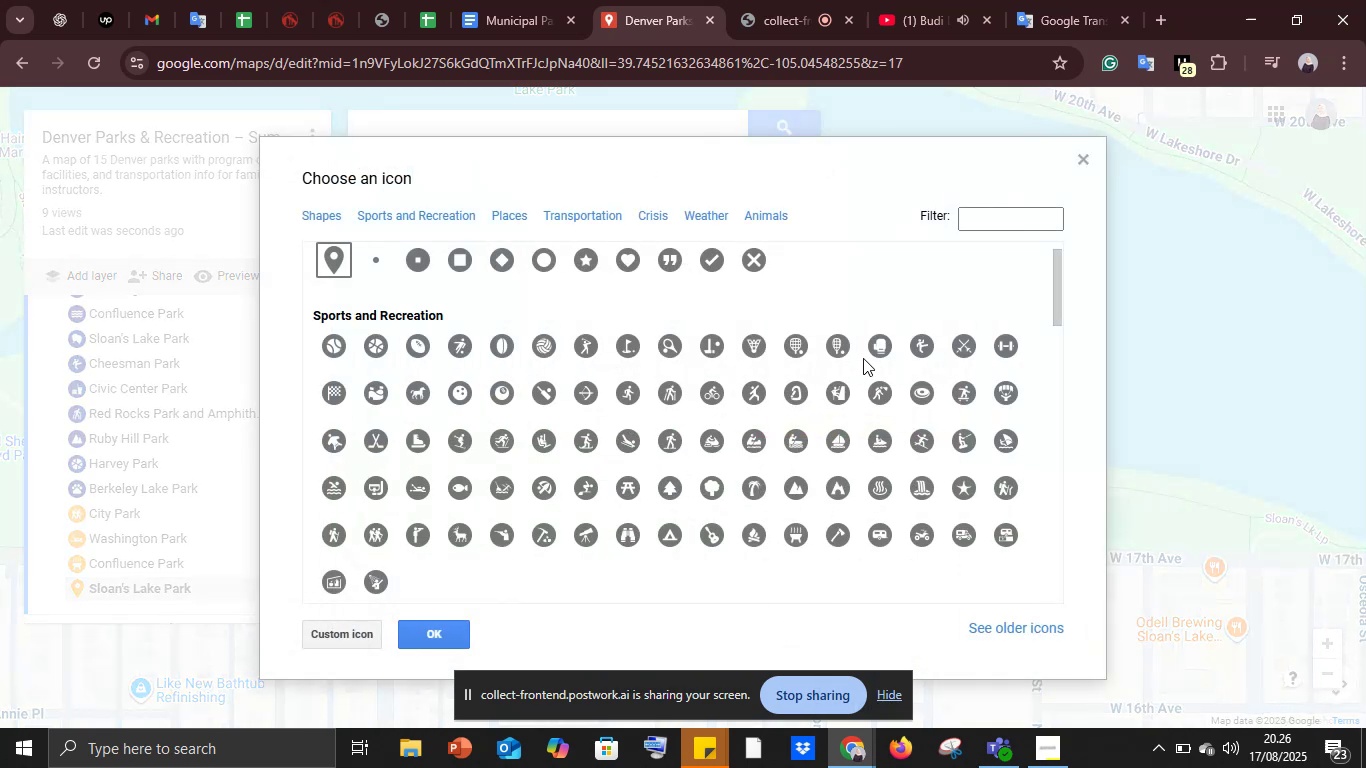 
left_click([916, 346])
 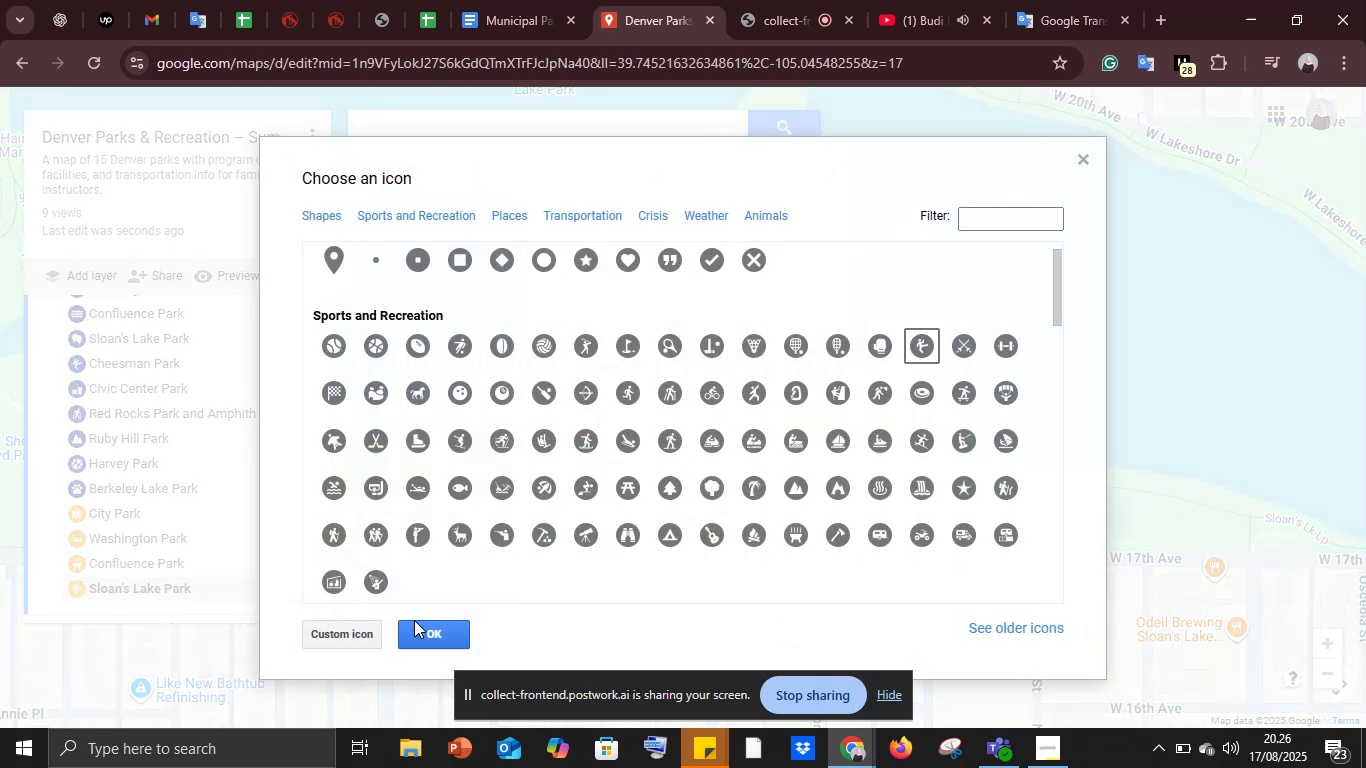 
left_click([414, 620])
 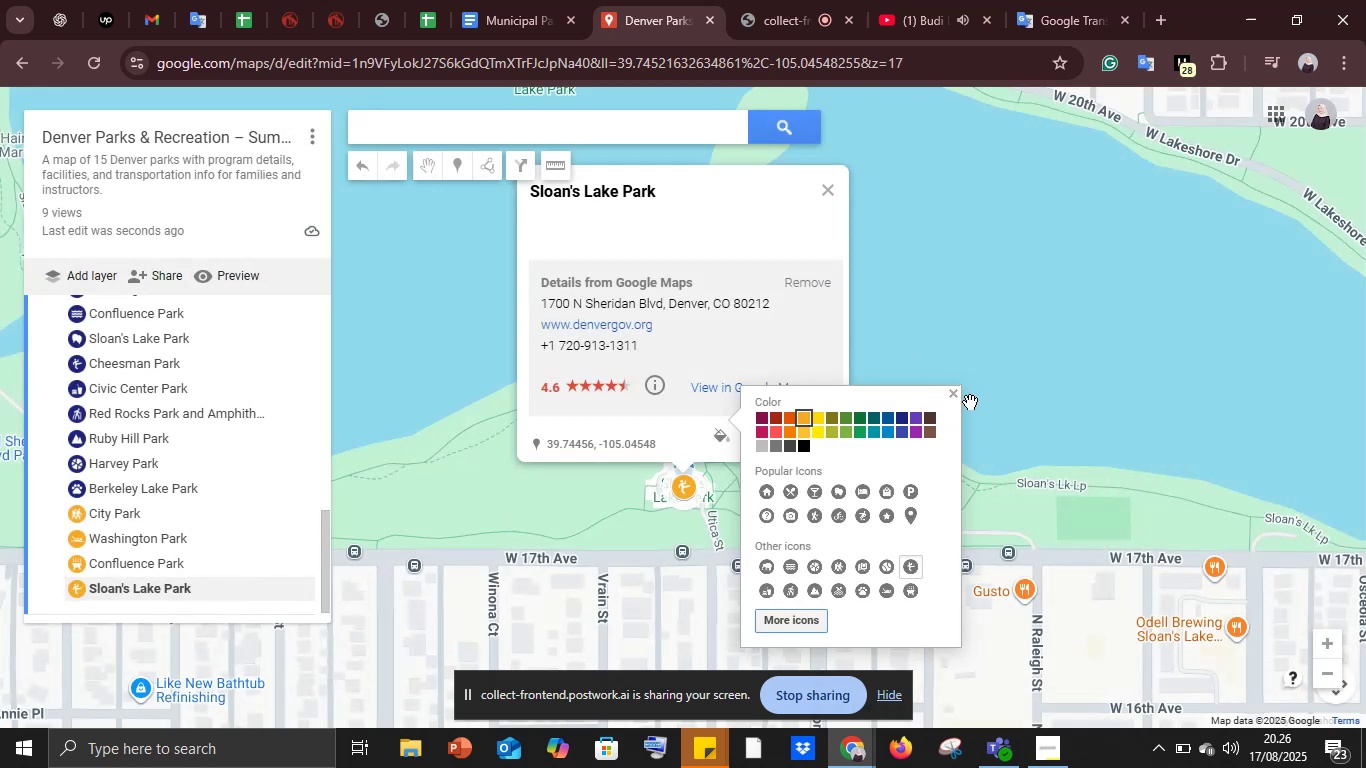 
left_click([950, 398])
 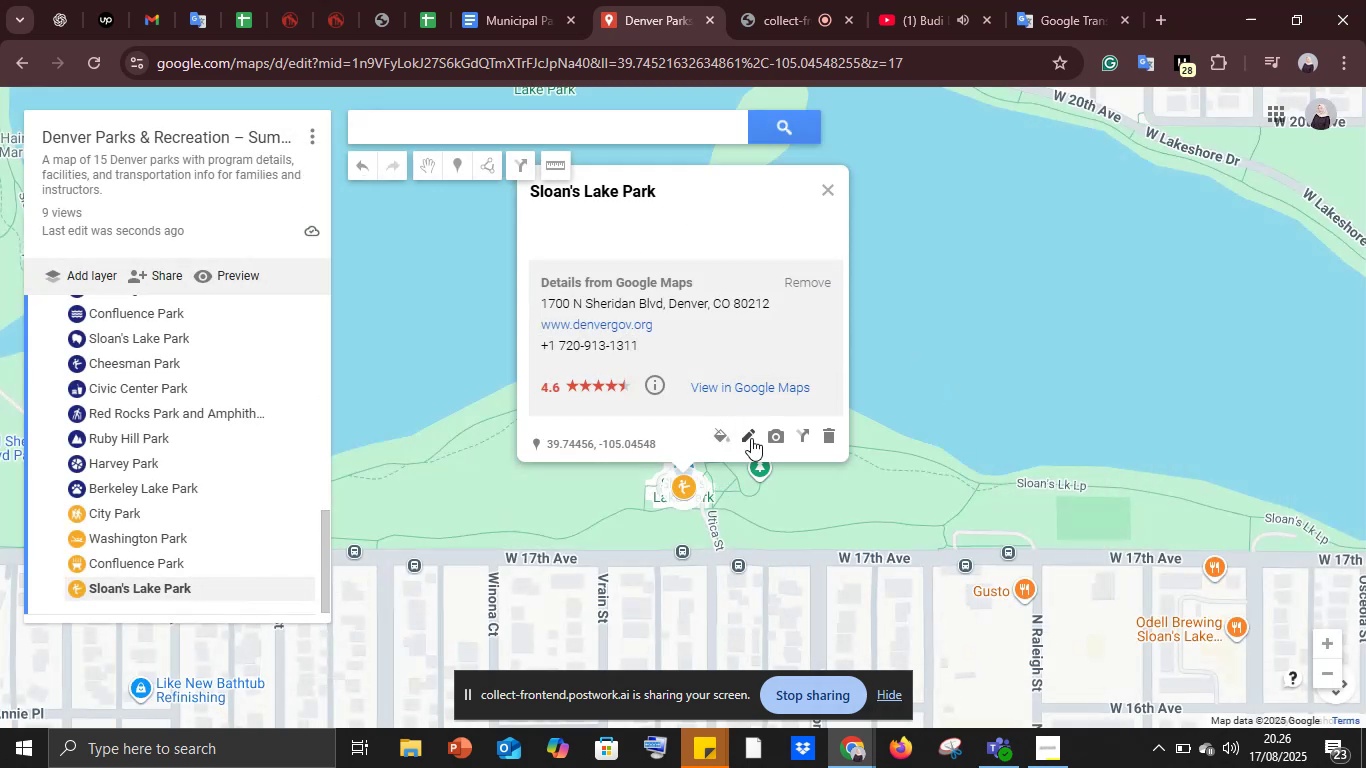 
left_click([751, 438])
 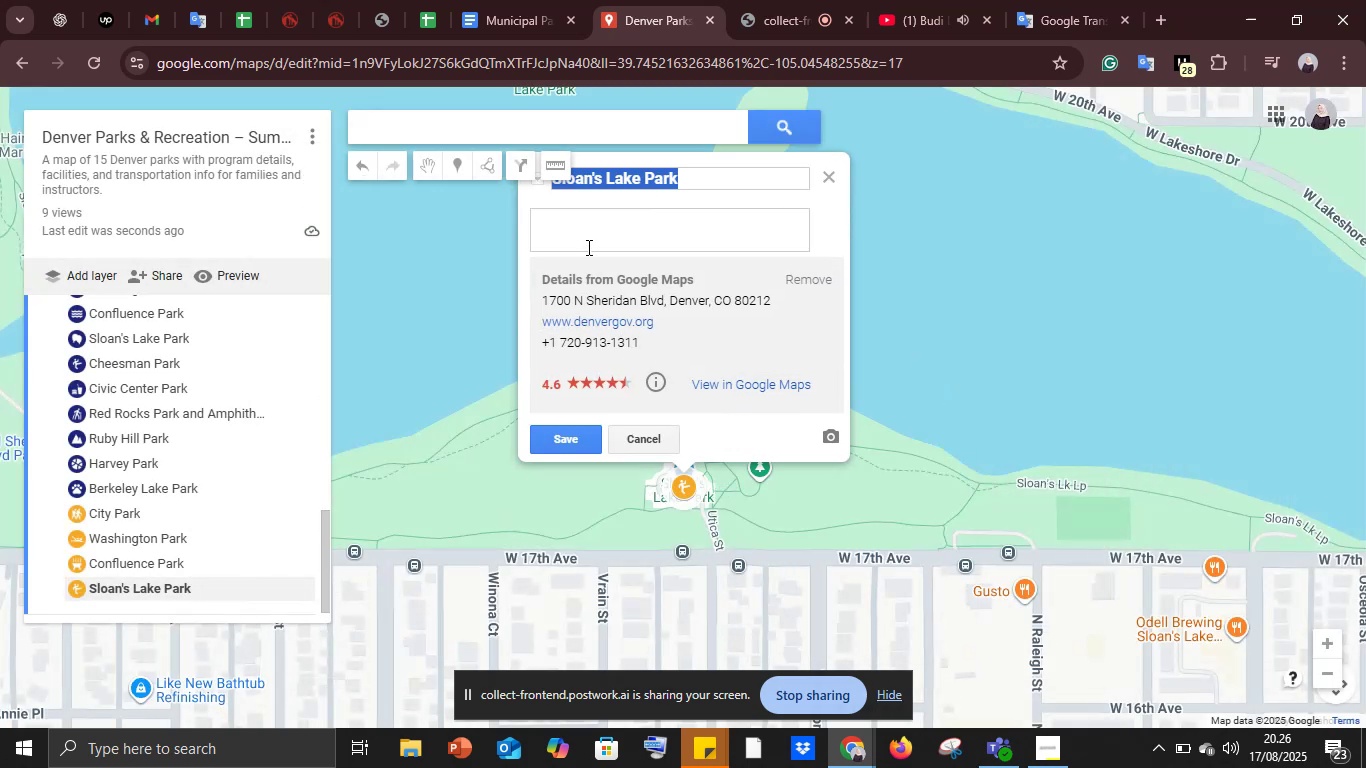 
left_click([581, 232])
 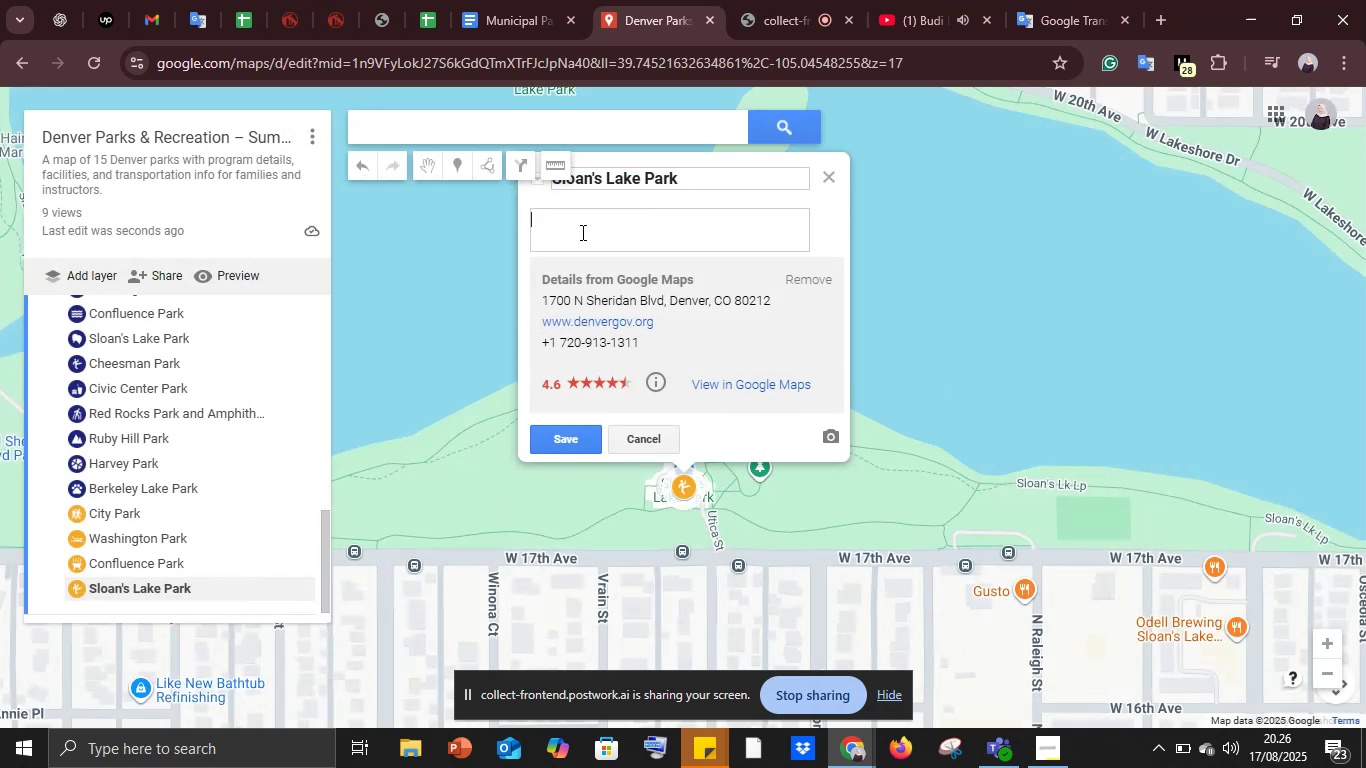 
key(Control+V)
 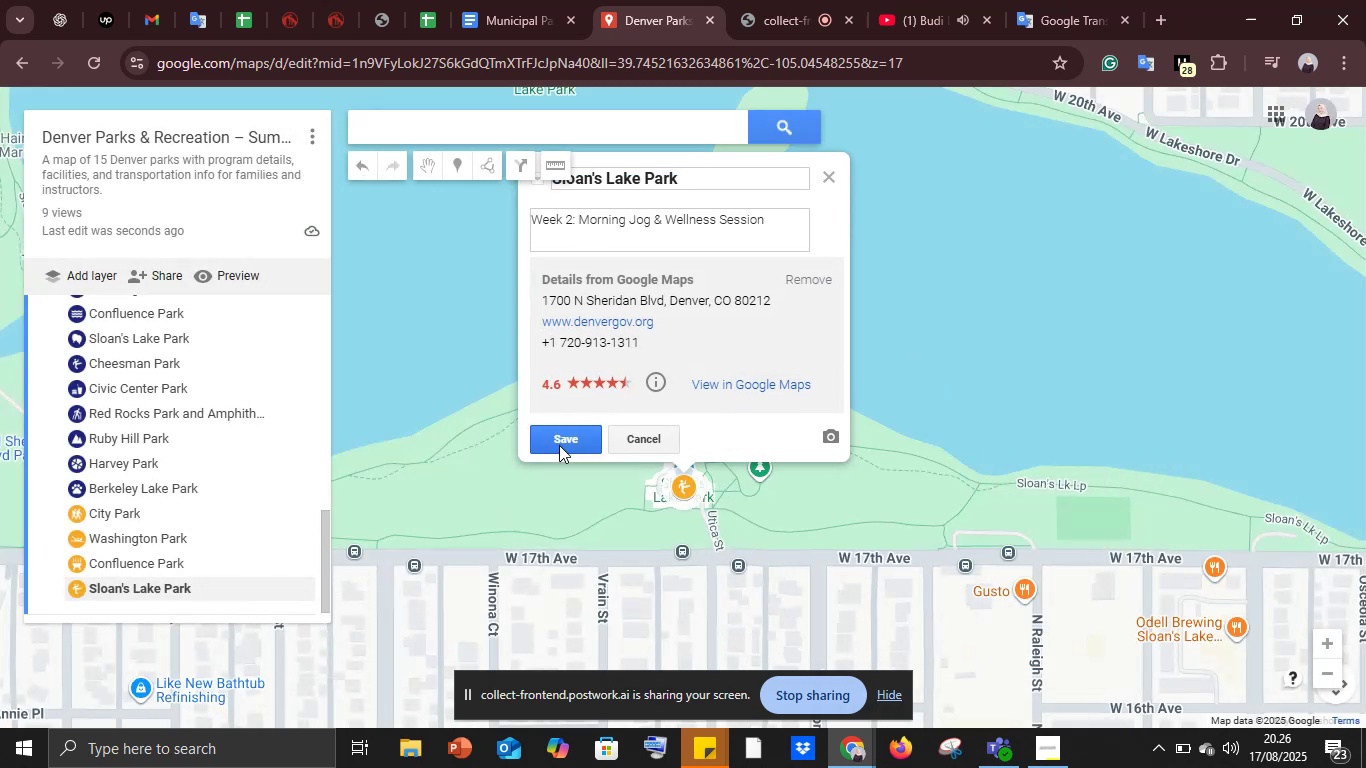 
left_click([559, 445])
 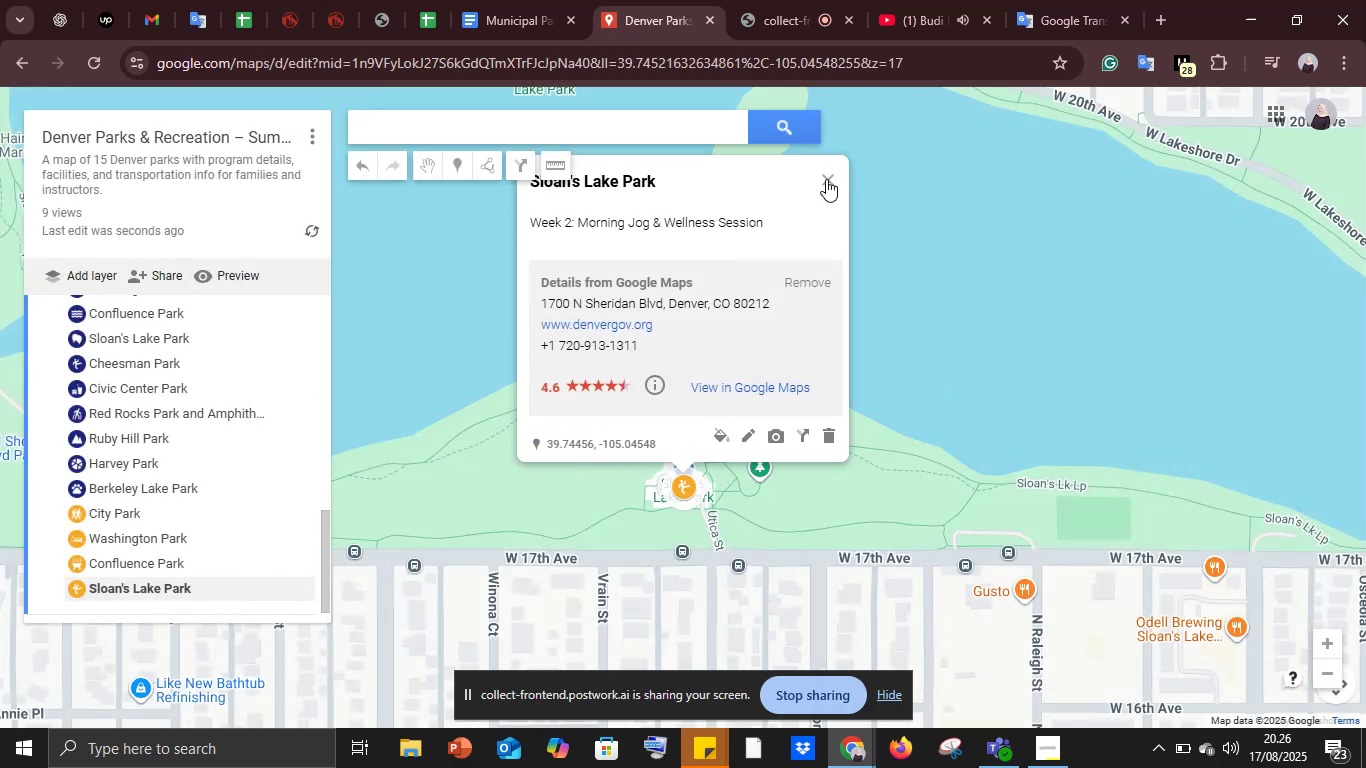 
left_click([829, 179])
 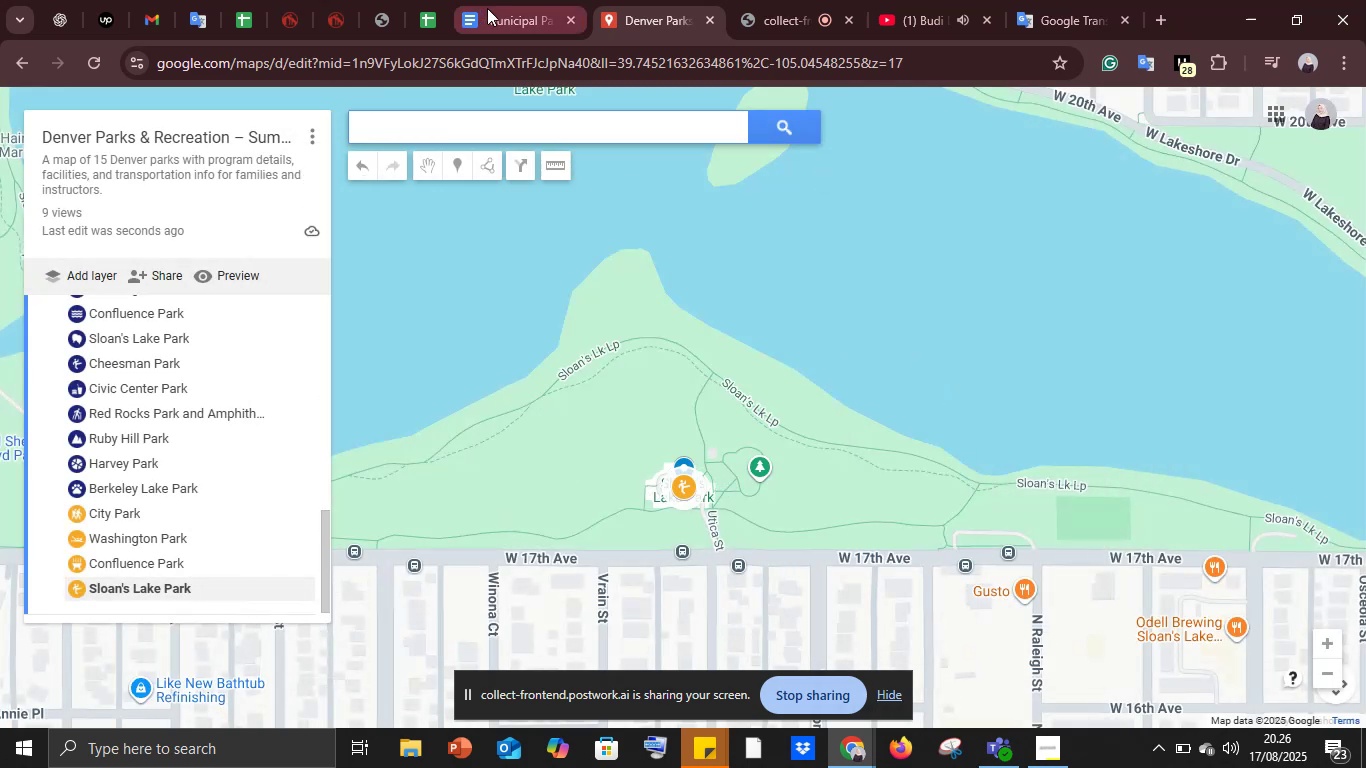 
left_click([487, 8])
 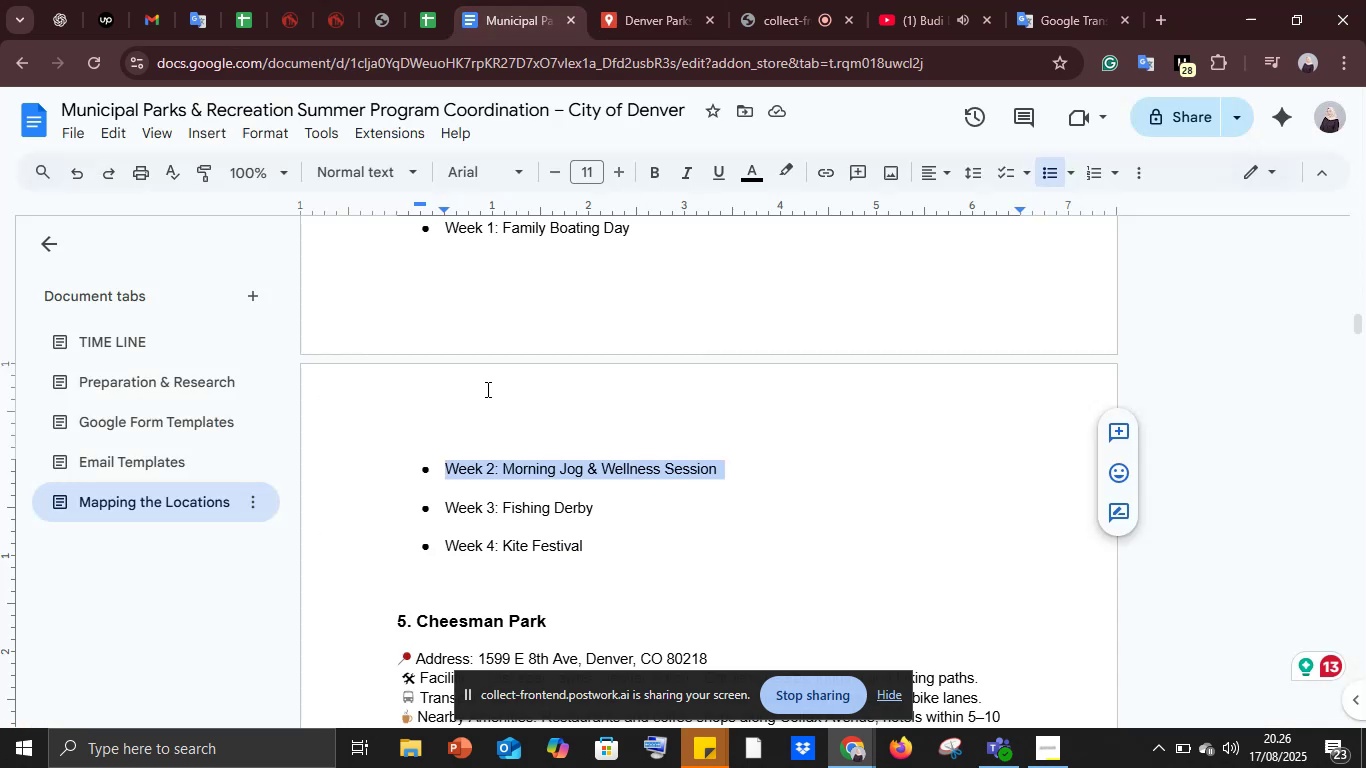 
scroll: coordinate [487, 391], scroll_direction: down, amount: 3.0
 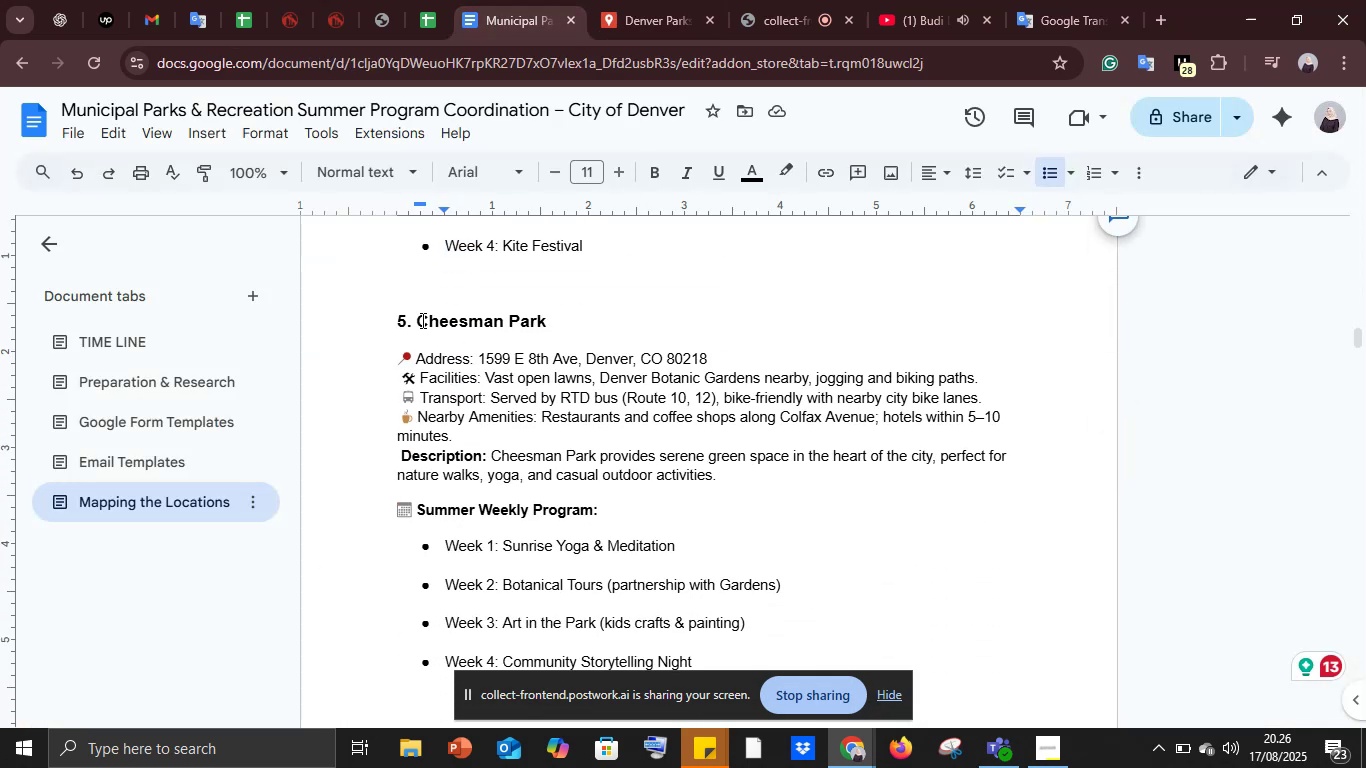 
left_click_drag(start_coordinate=[420, 320], to_coordinate=[542, 324])
 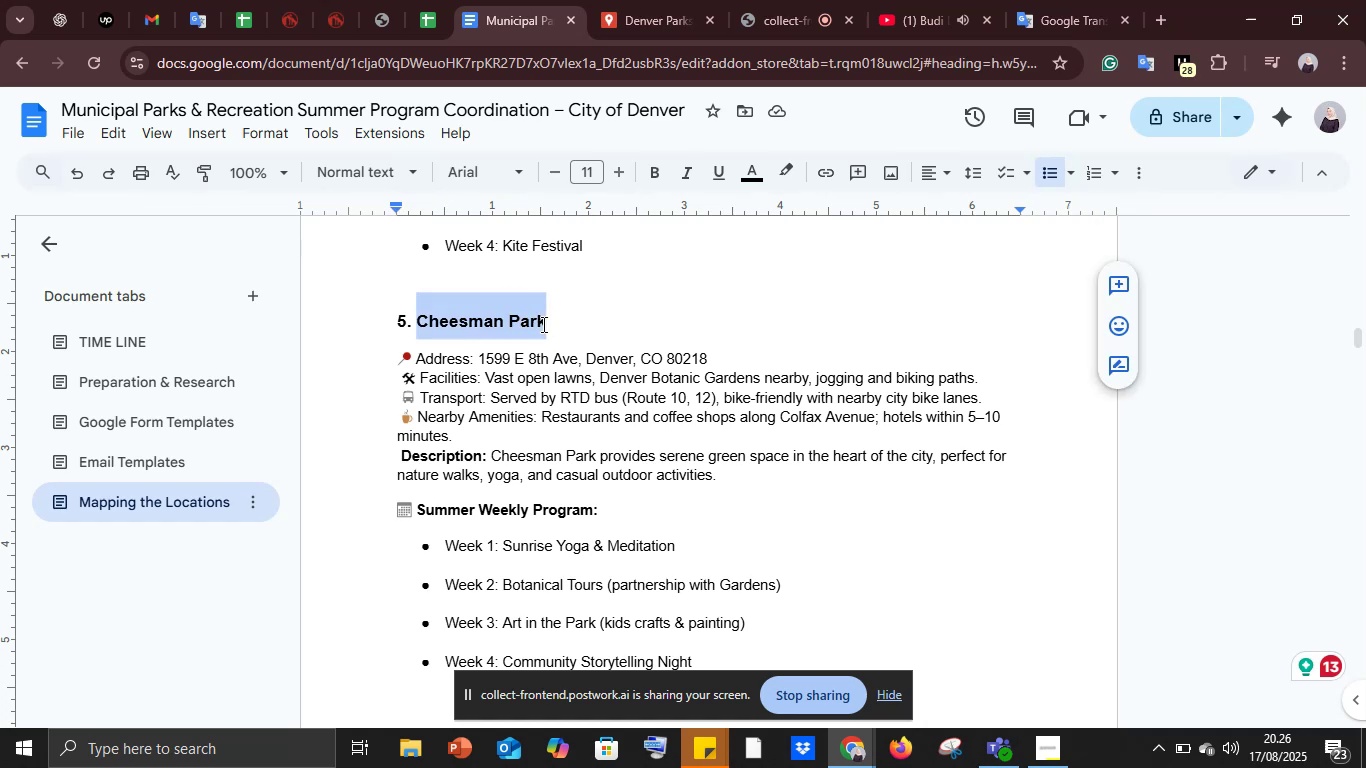 
key(Control+C)
 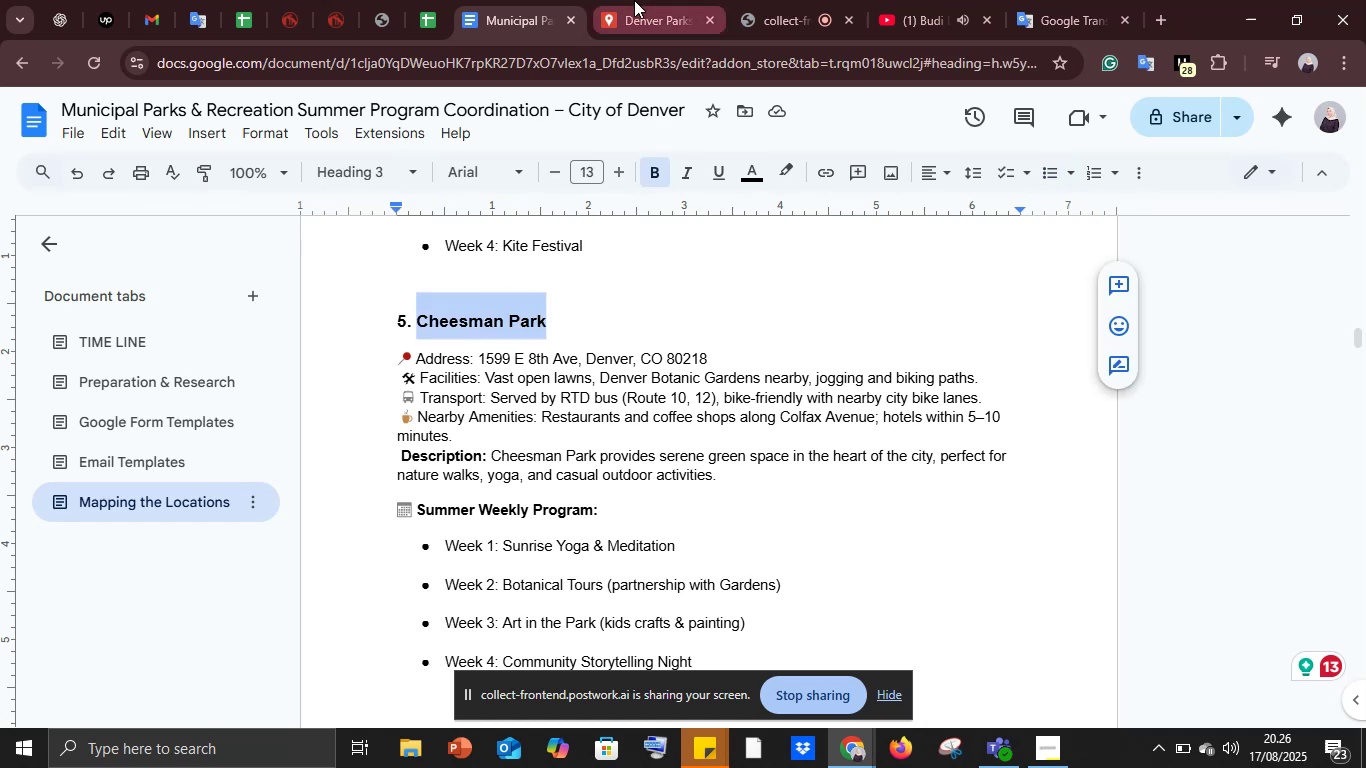 
left_click([634, 0])
 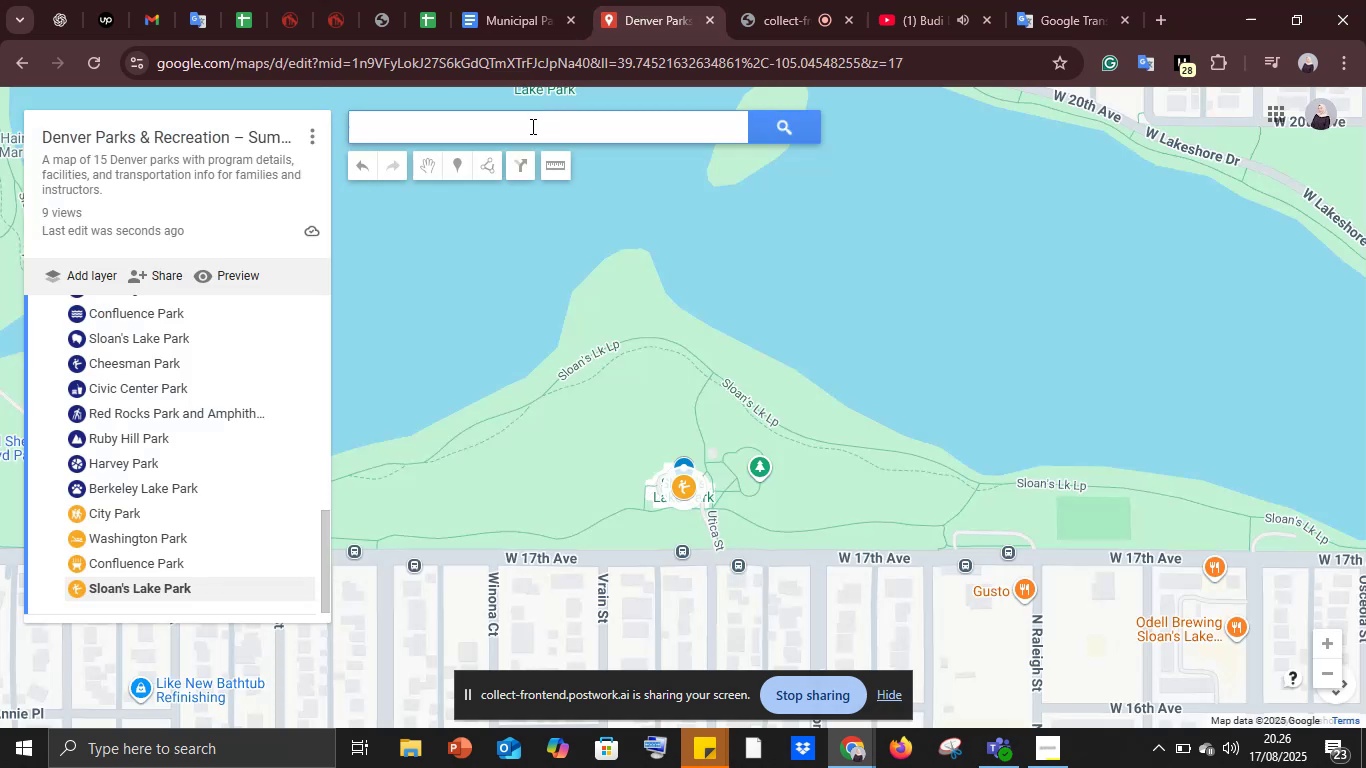 
key(Control+V)
 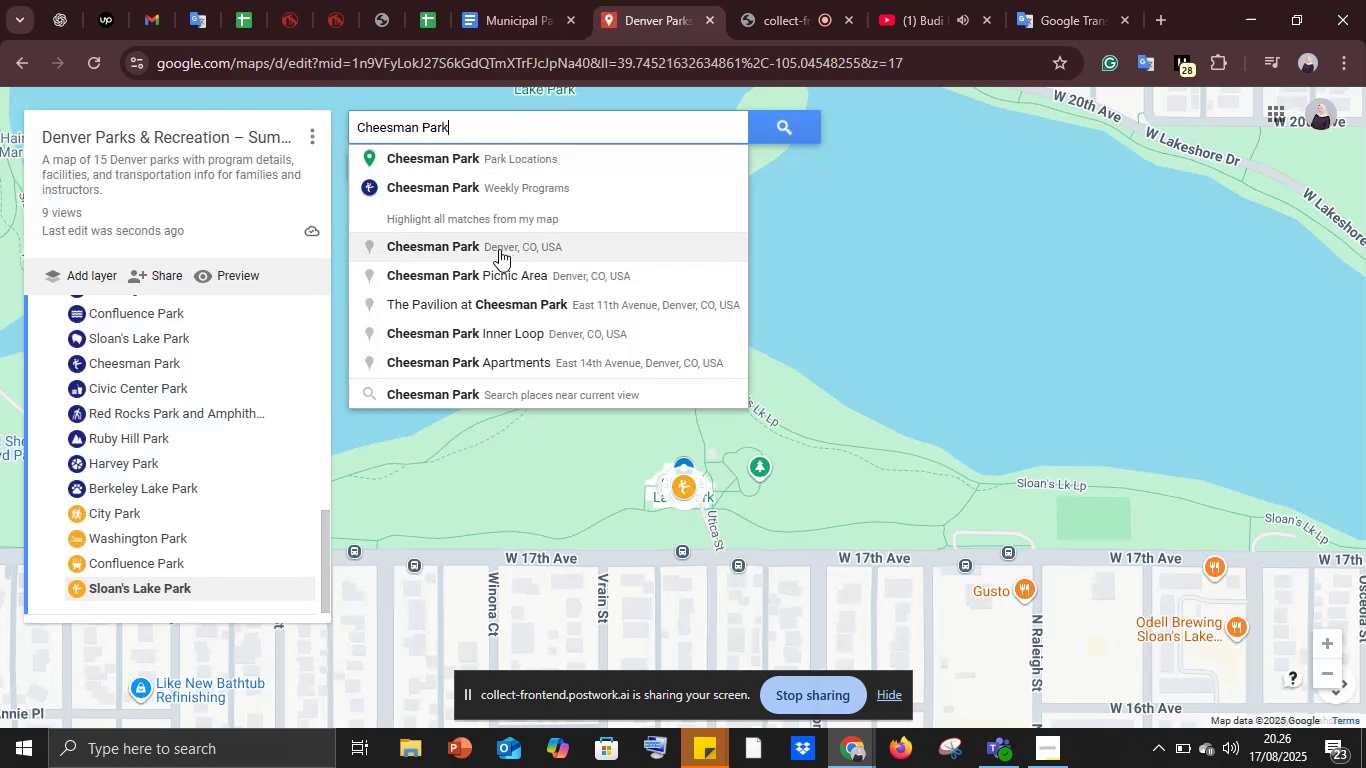 
left_click([498, 241])
 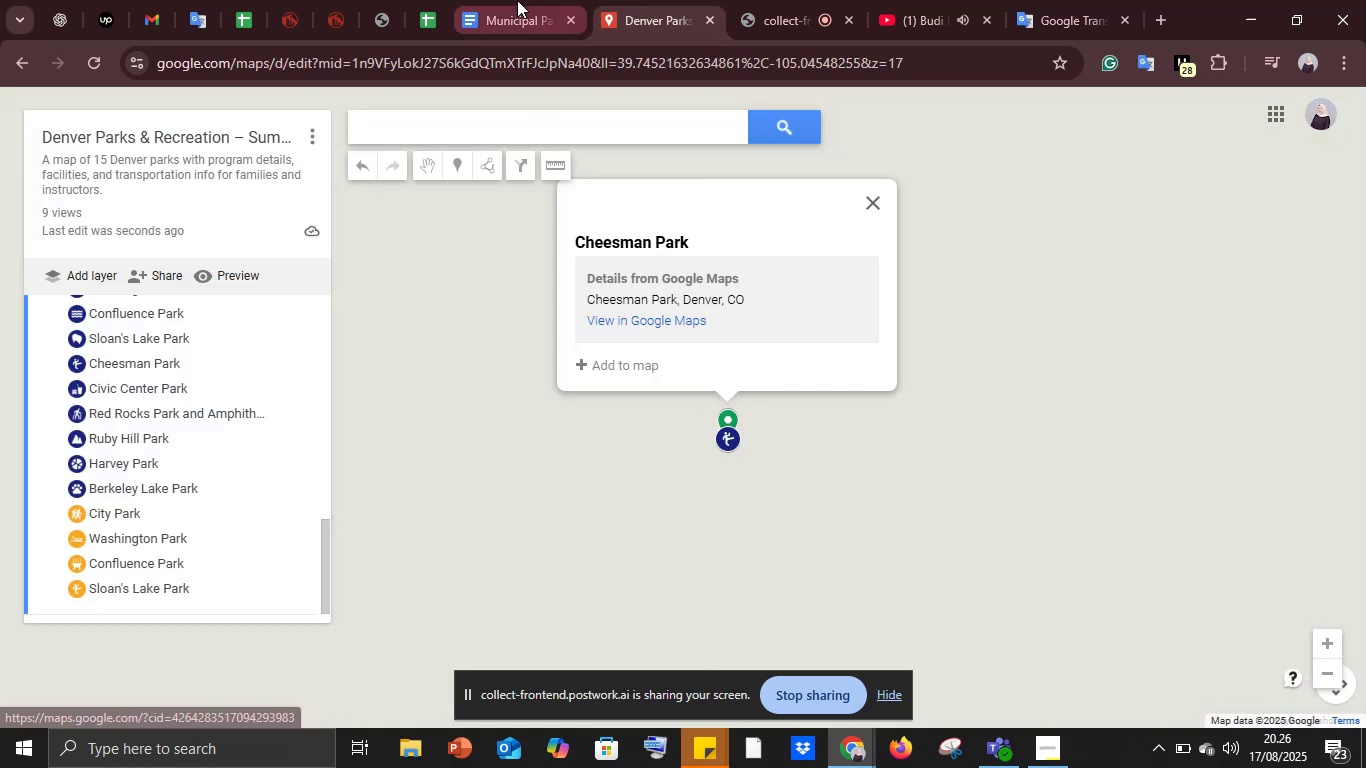 
left_click([517, 0])
 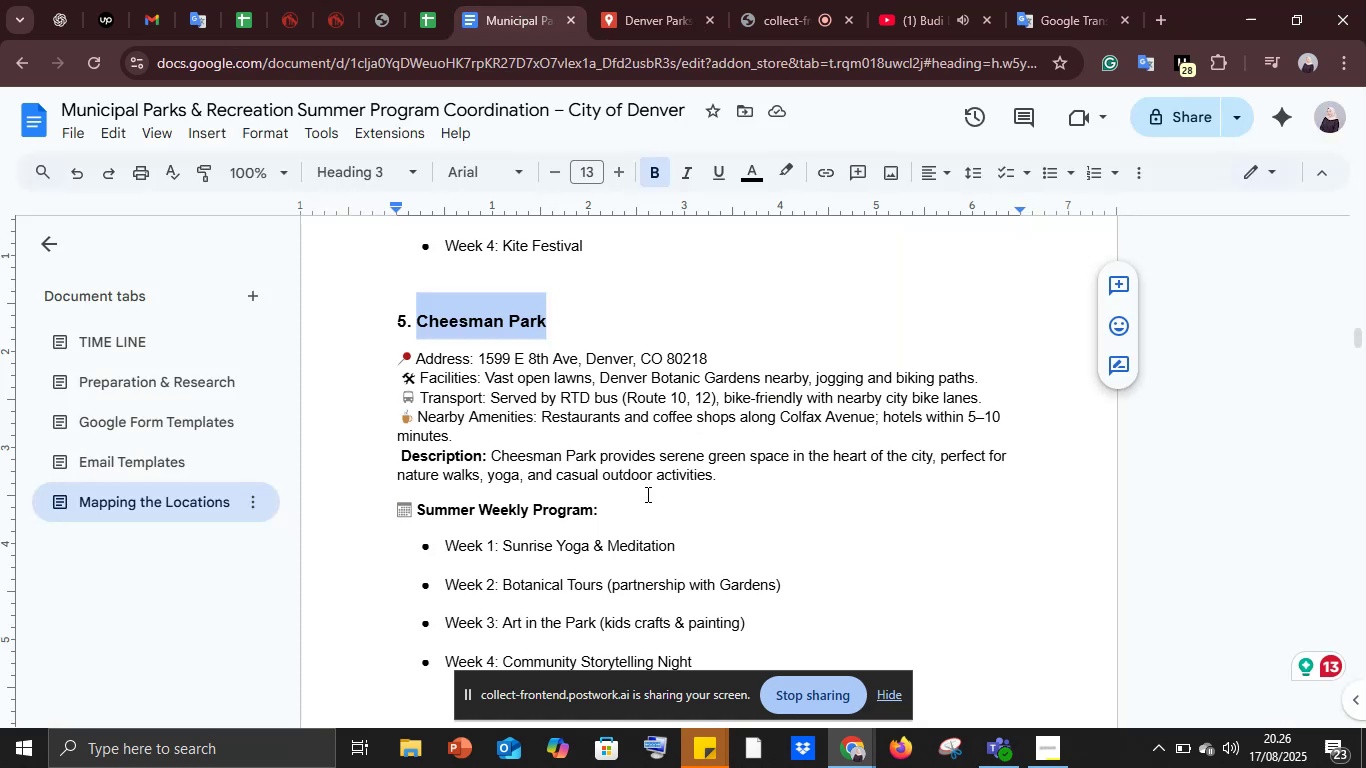 
scroll: coordinate [636, 496], scroll_direction: down, amount: 1.0
 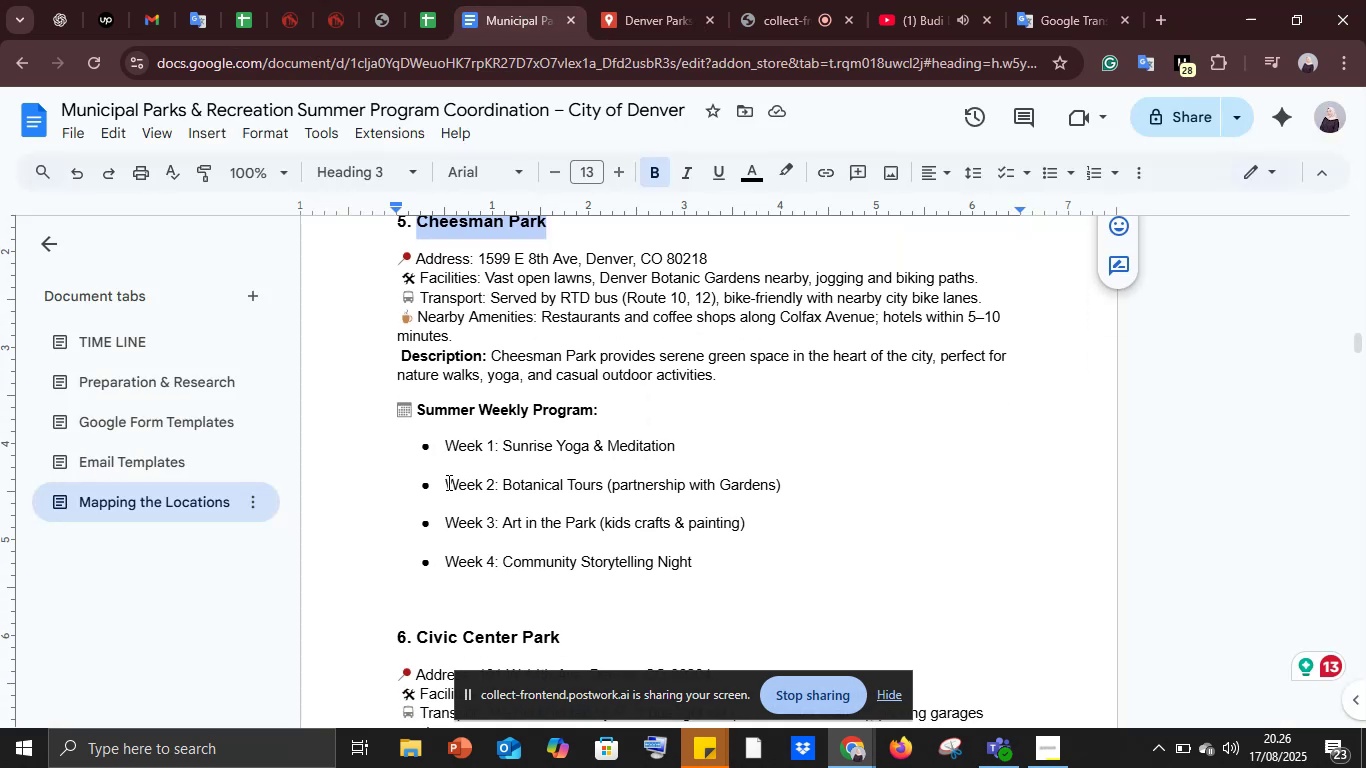 
left_click_drag(start_coordinate=[447, 482], to_coordinate=[784, 484])
 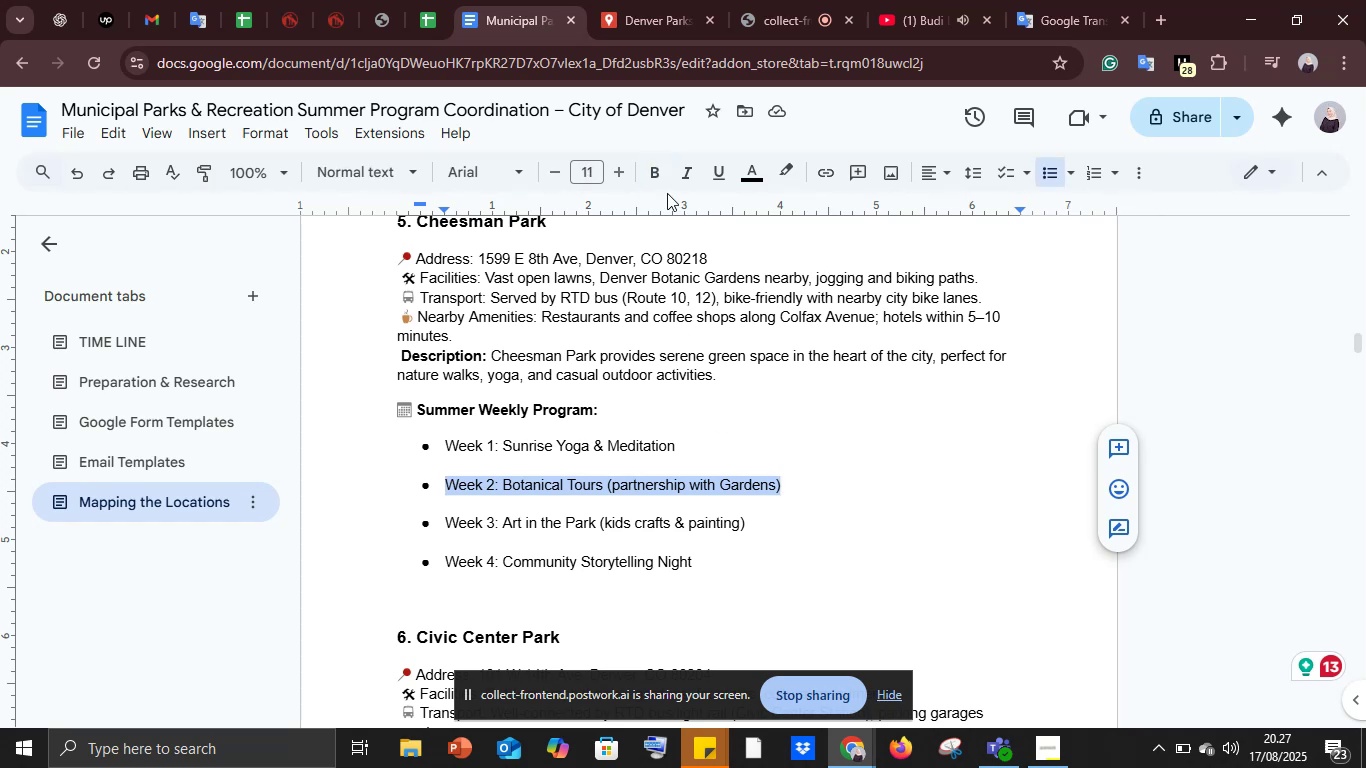 
key(Control+C)
 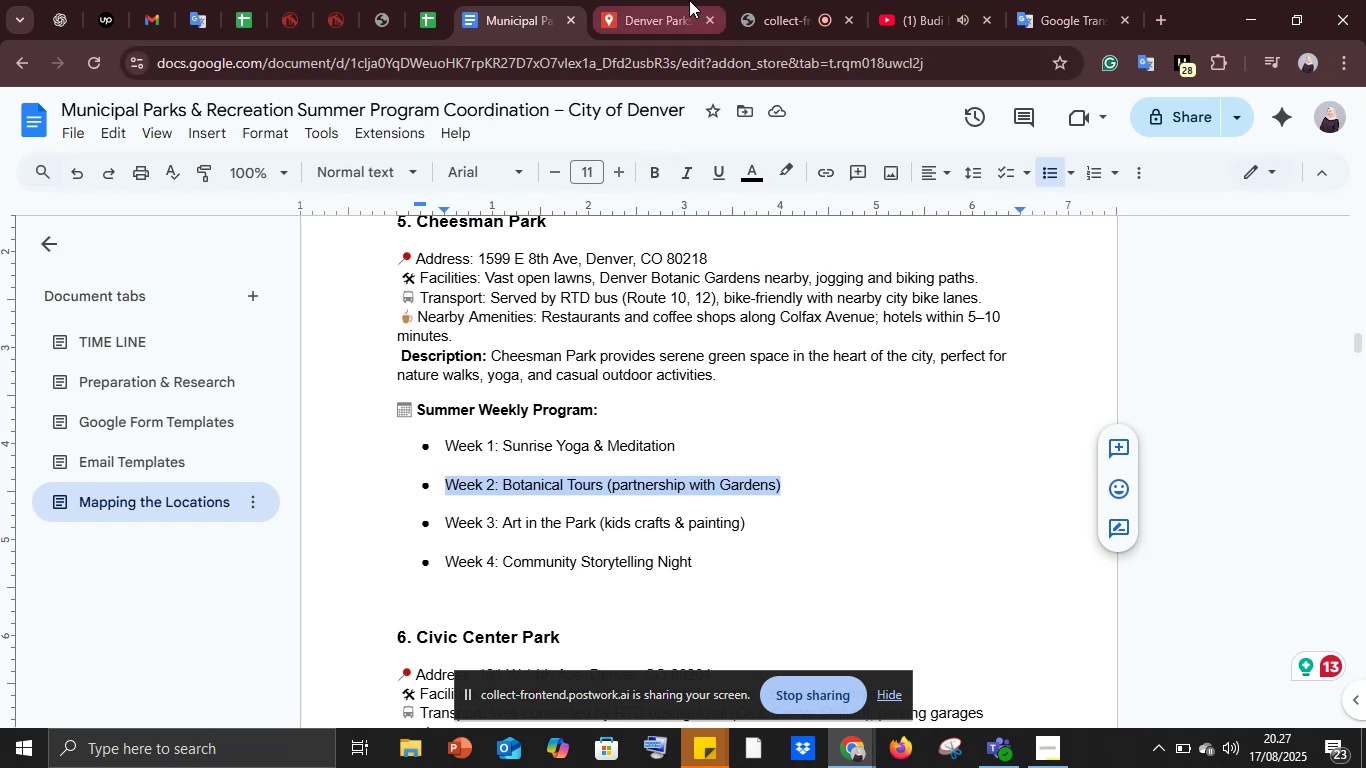 
left_click([687, 0])
 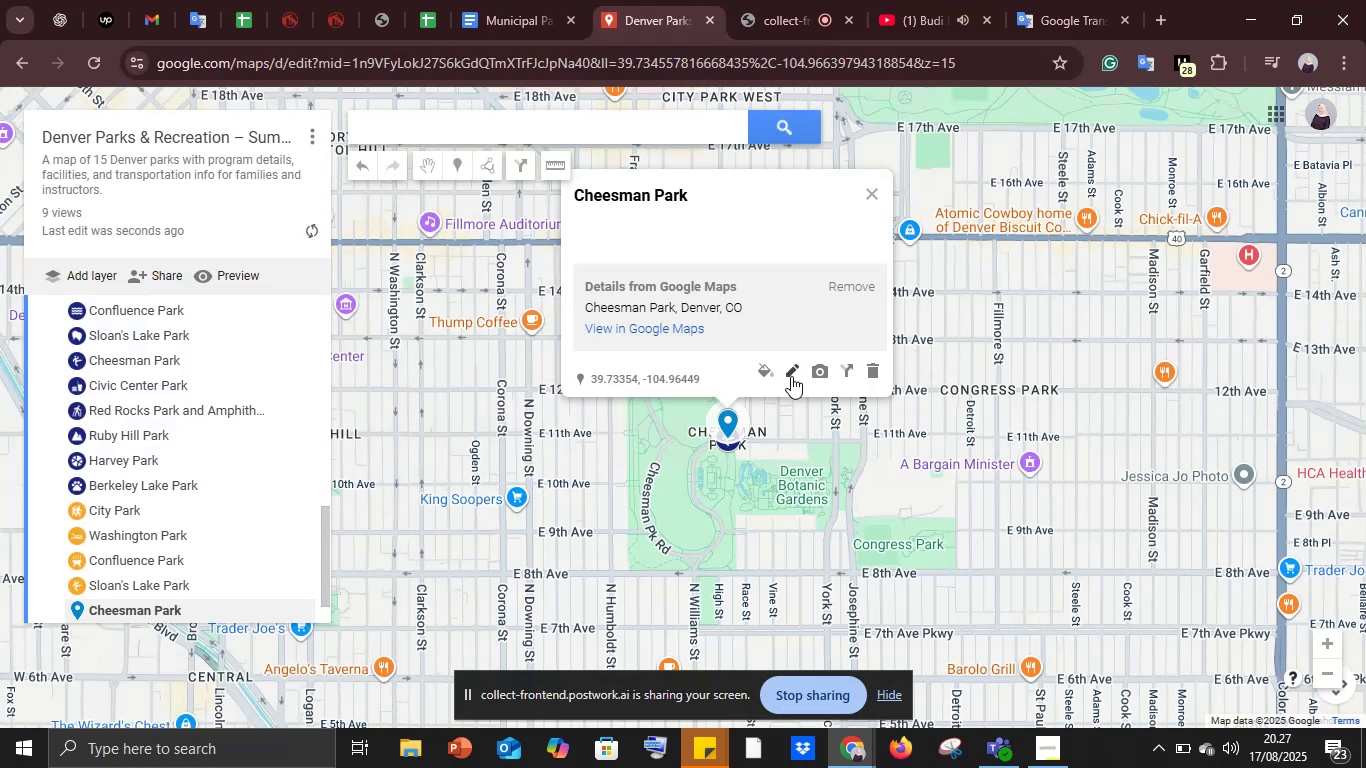 
left_click([784, 372])
 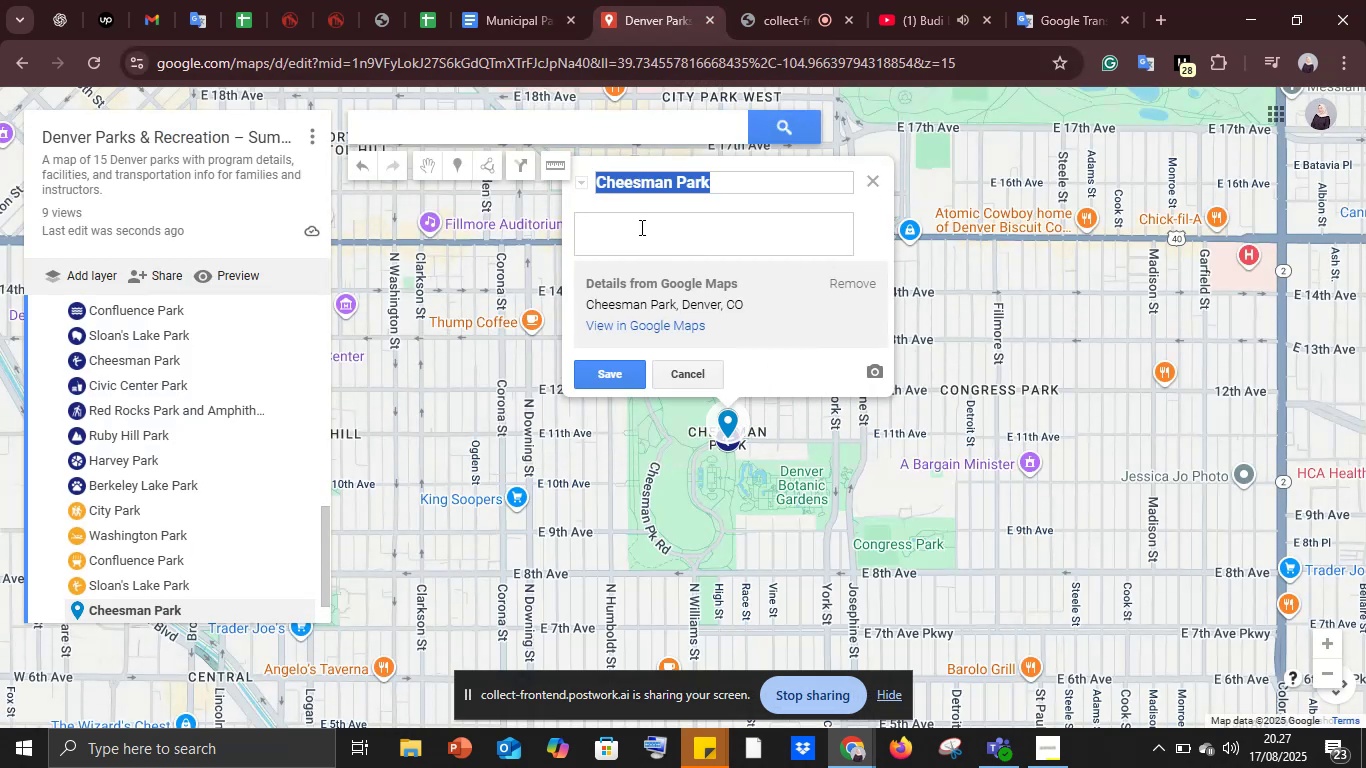 
left_click([640, 227])
 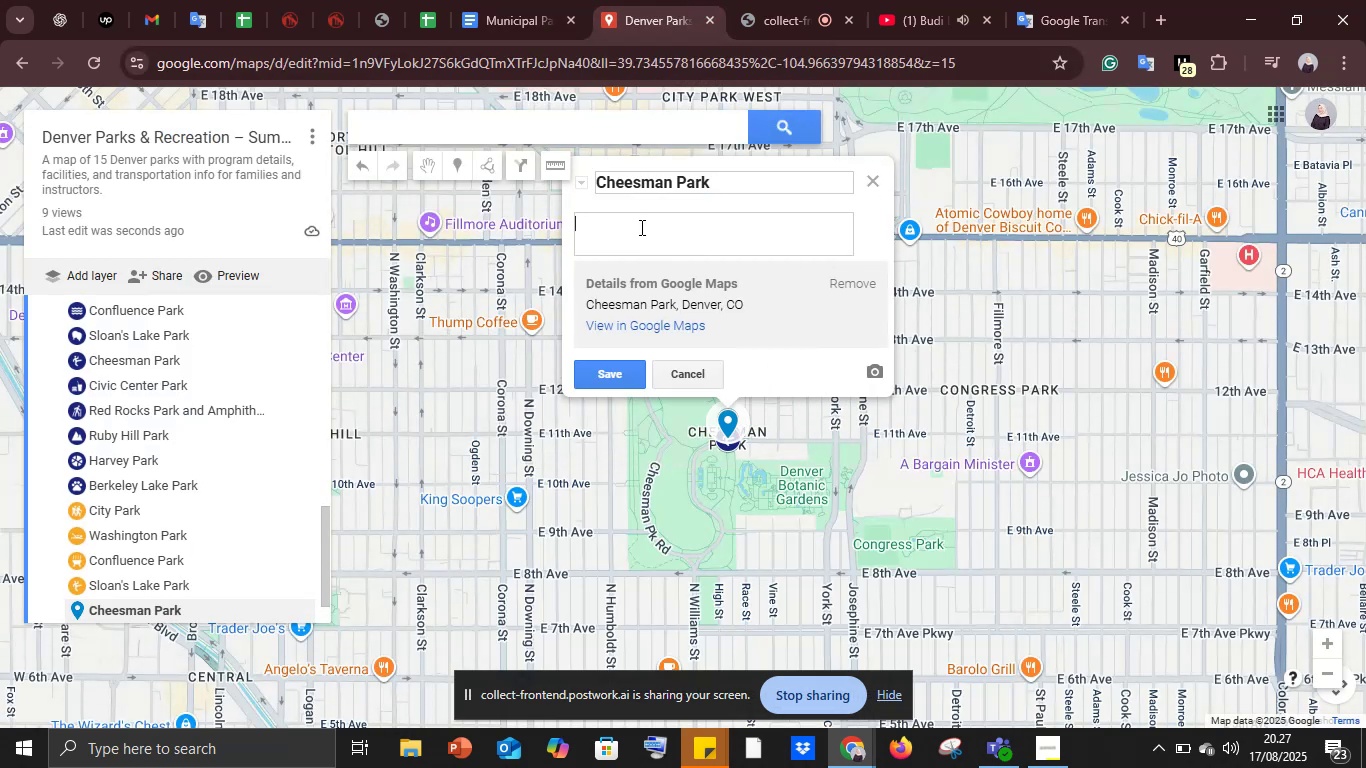 
key(Control+V)
 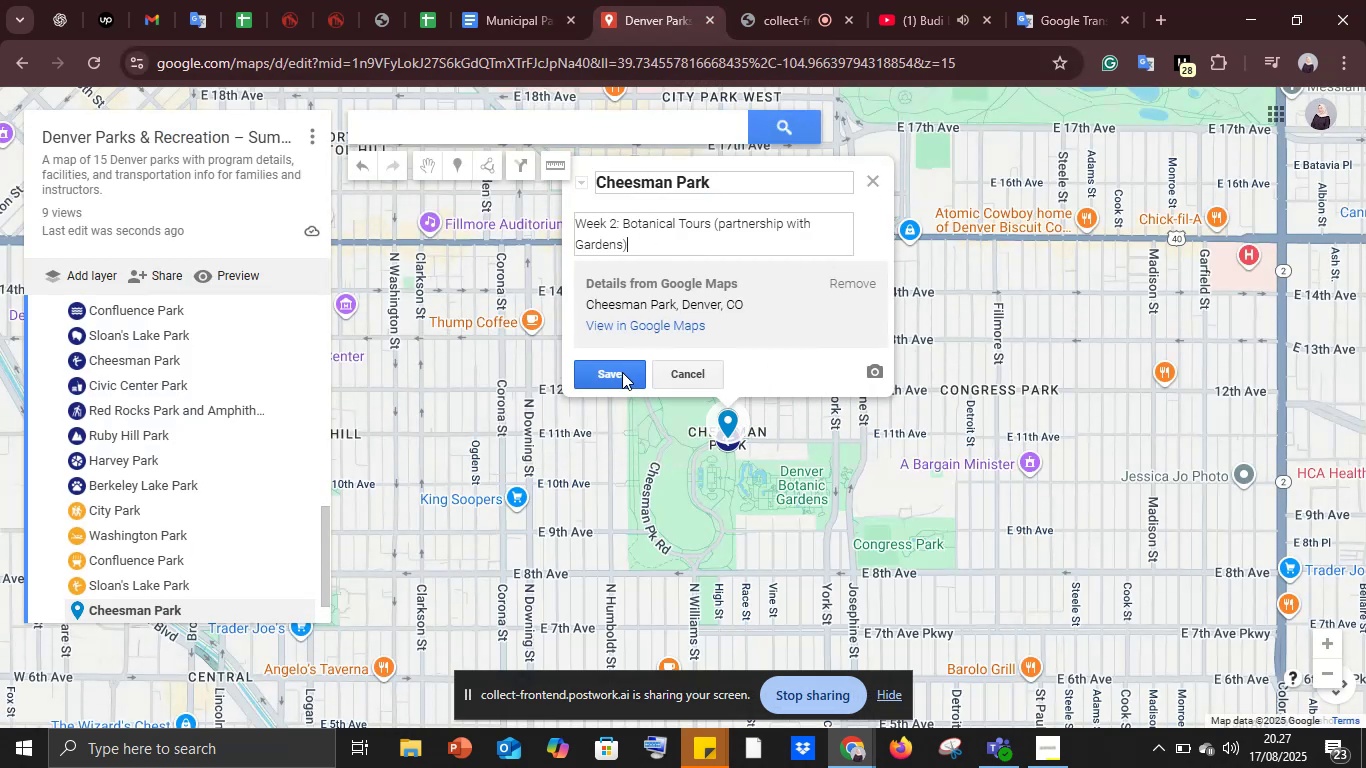 
left_click_drag(start_coordinate=[622, 372], to_coordinate=[627, 370])
 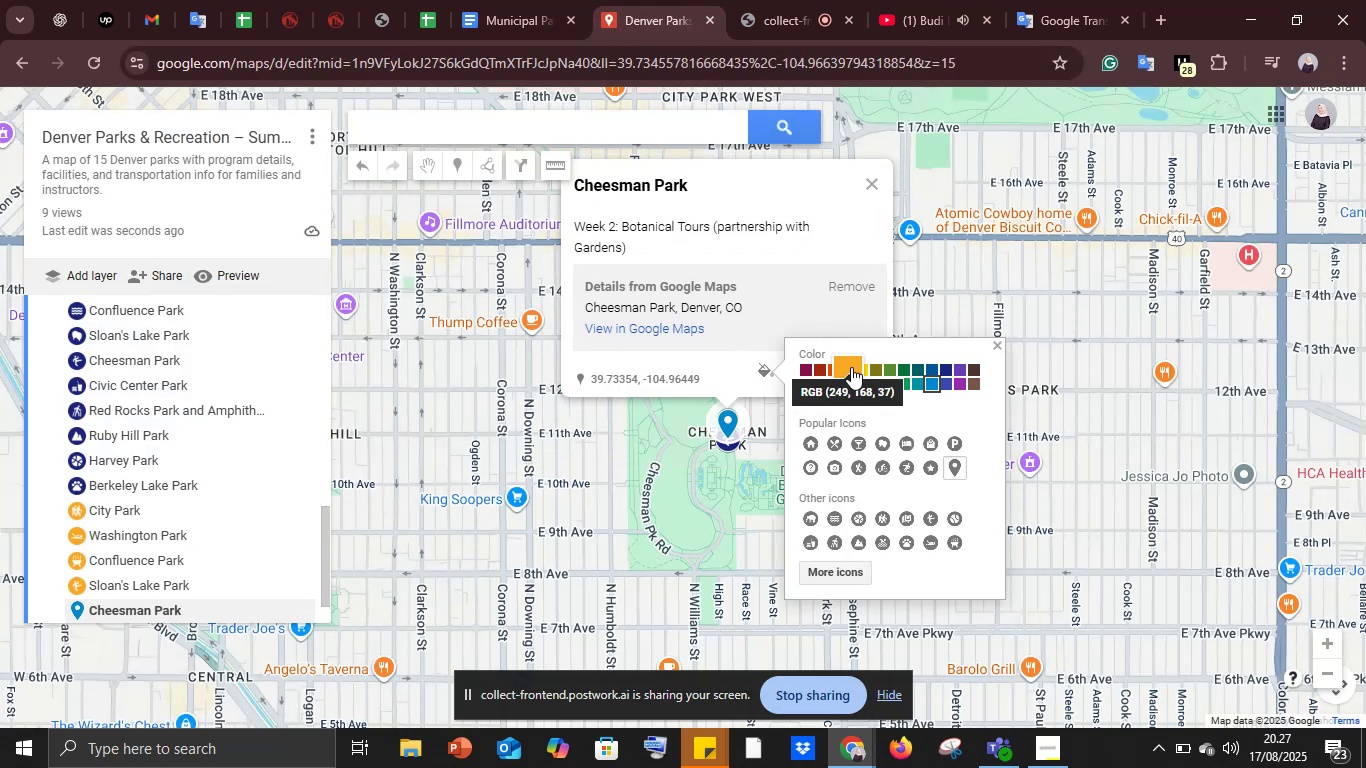 
left_click([830, 563])
 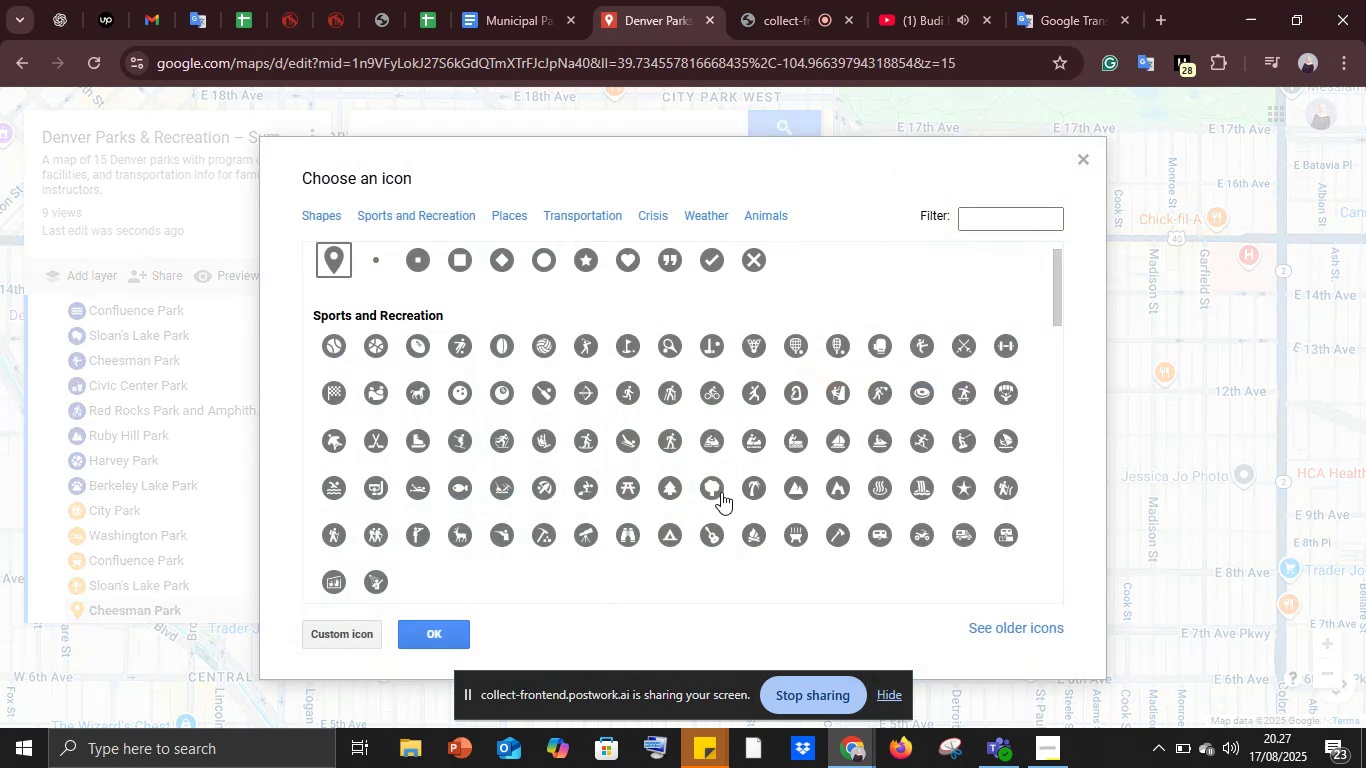 
left_click([670, 486])
 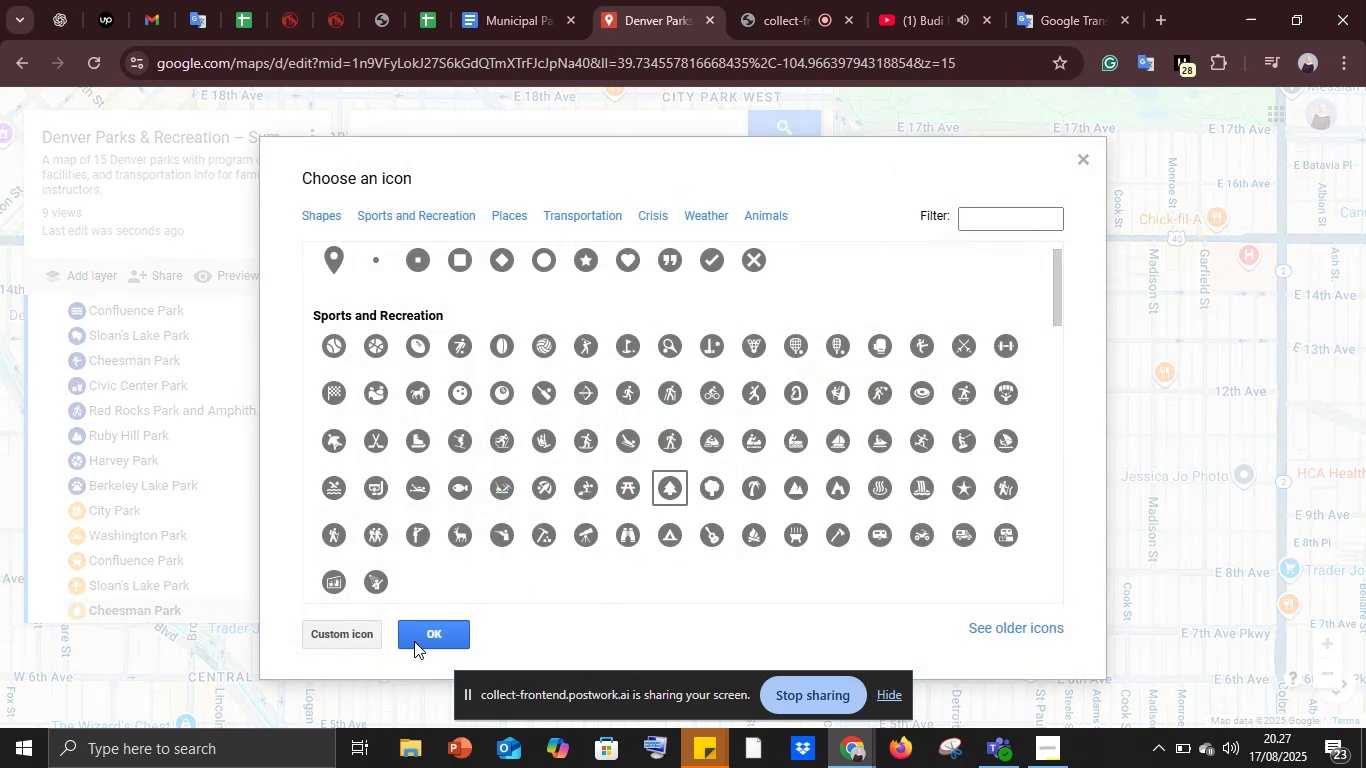 
left_click([414, 641])
 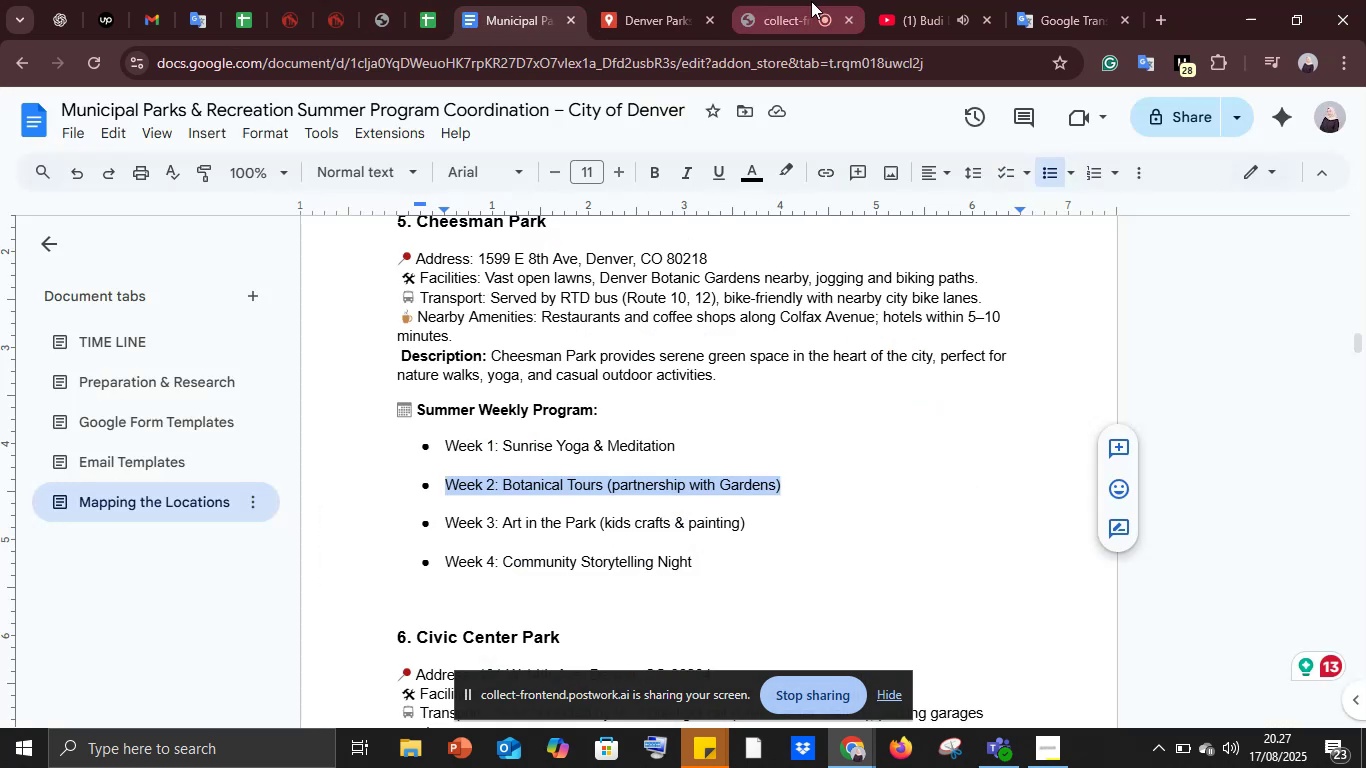 
left_click([508, 0])
 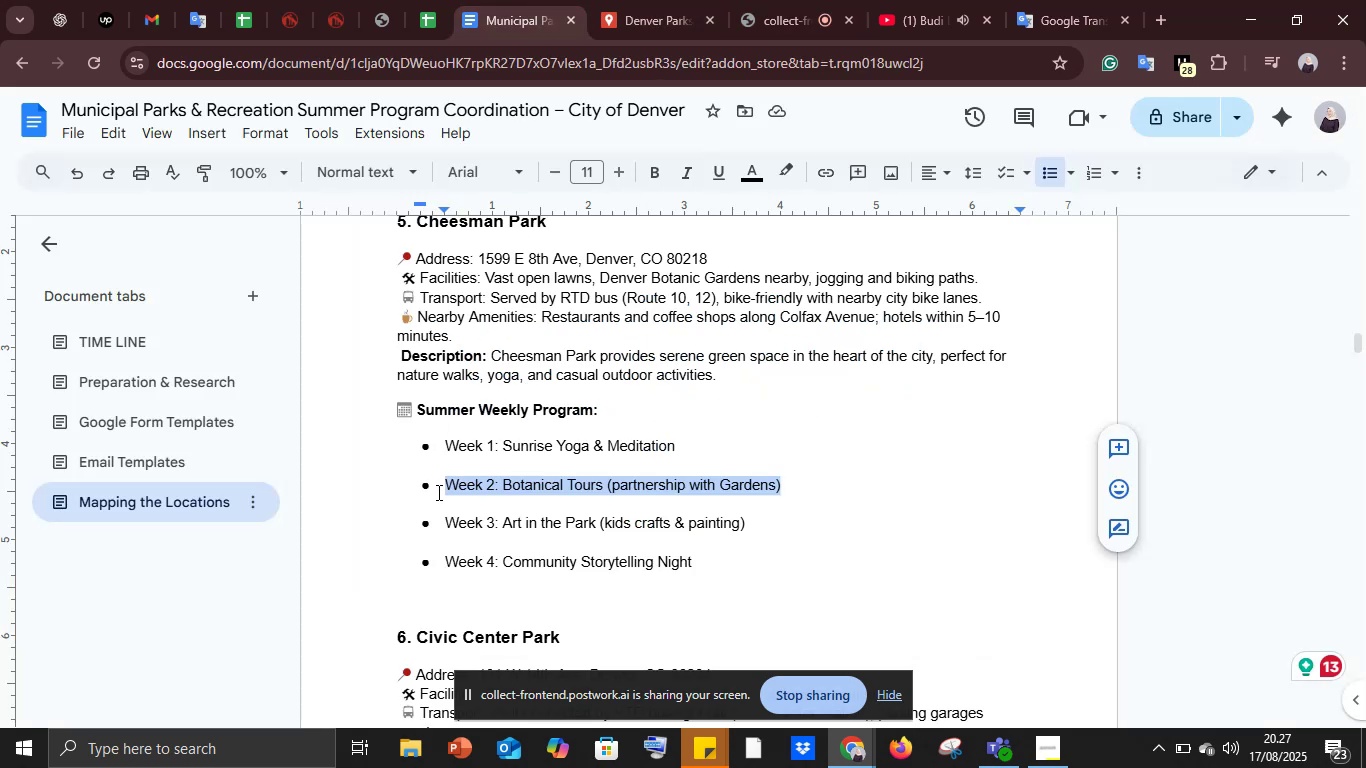 
scroll: coordinate [437, 492], scroll_direction: down, amount: 3.0
 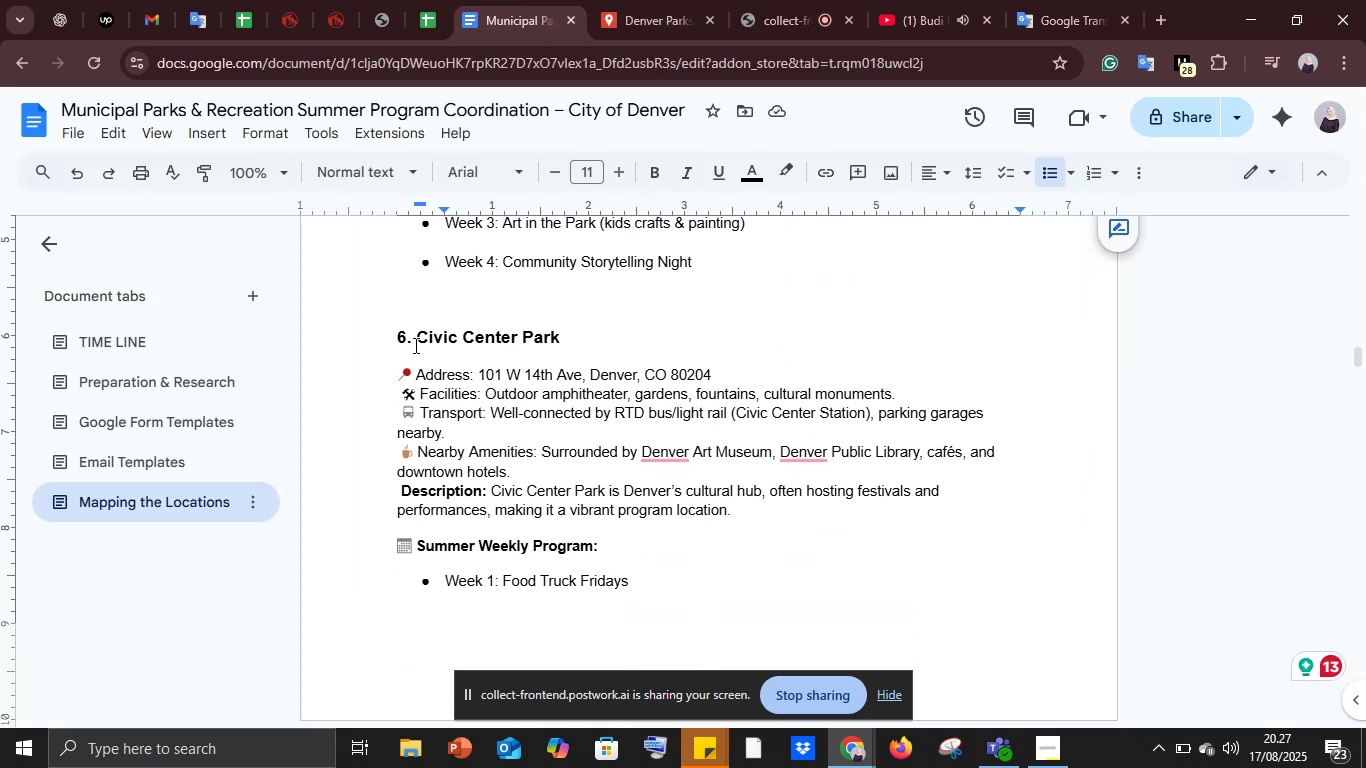 
left_click_drag(start_coordinate=[415, 343], to_coordinate=[571, 335])
 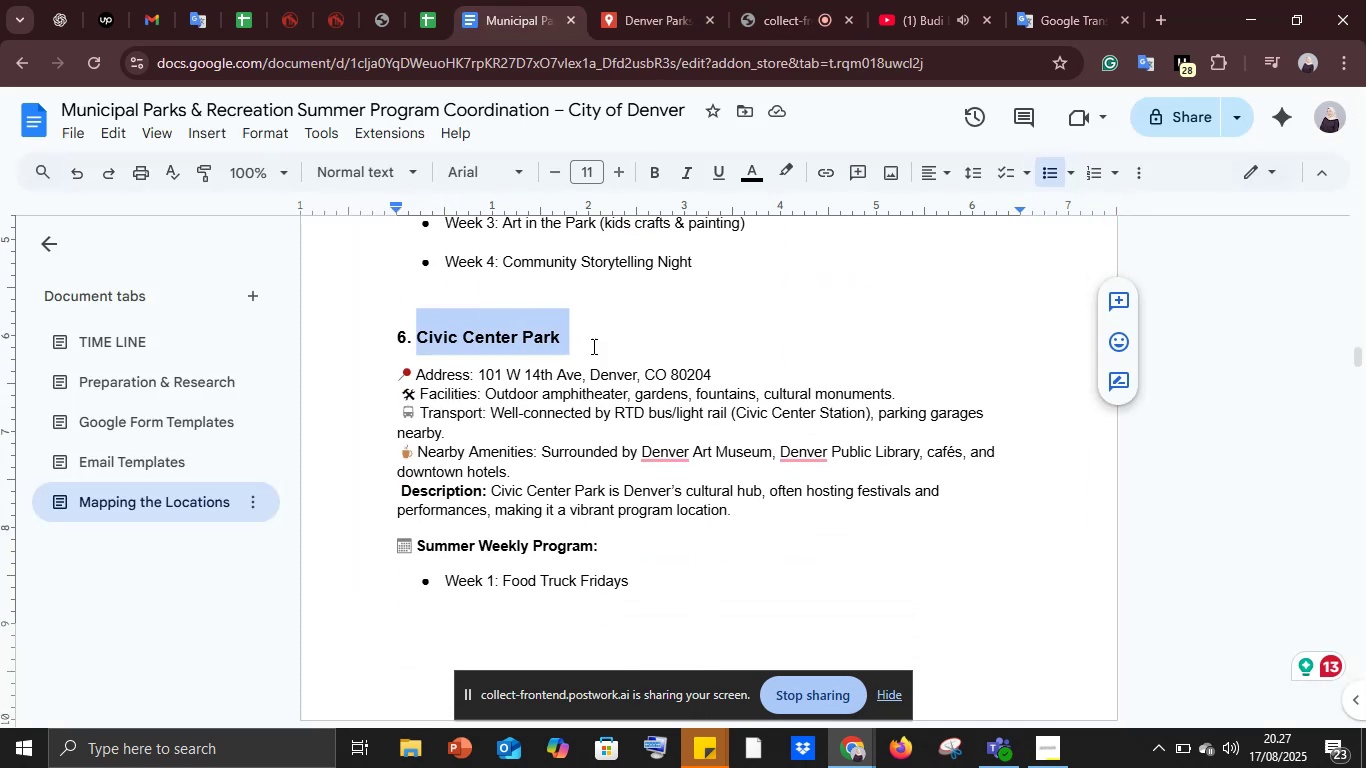 
key(Control+C)
 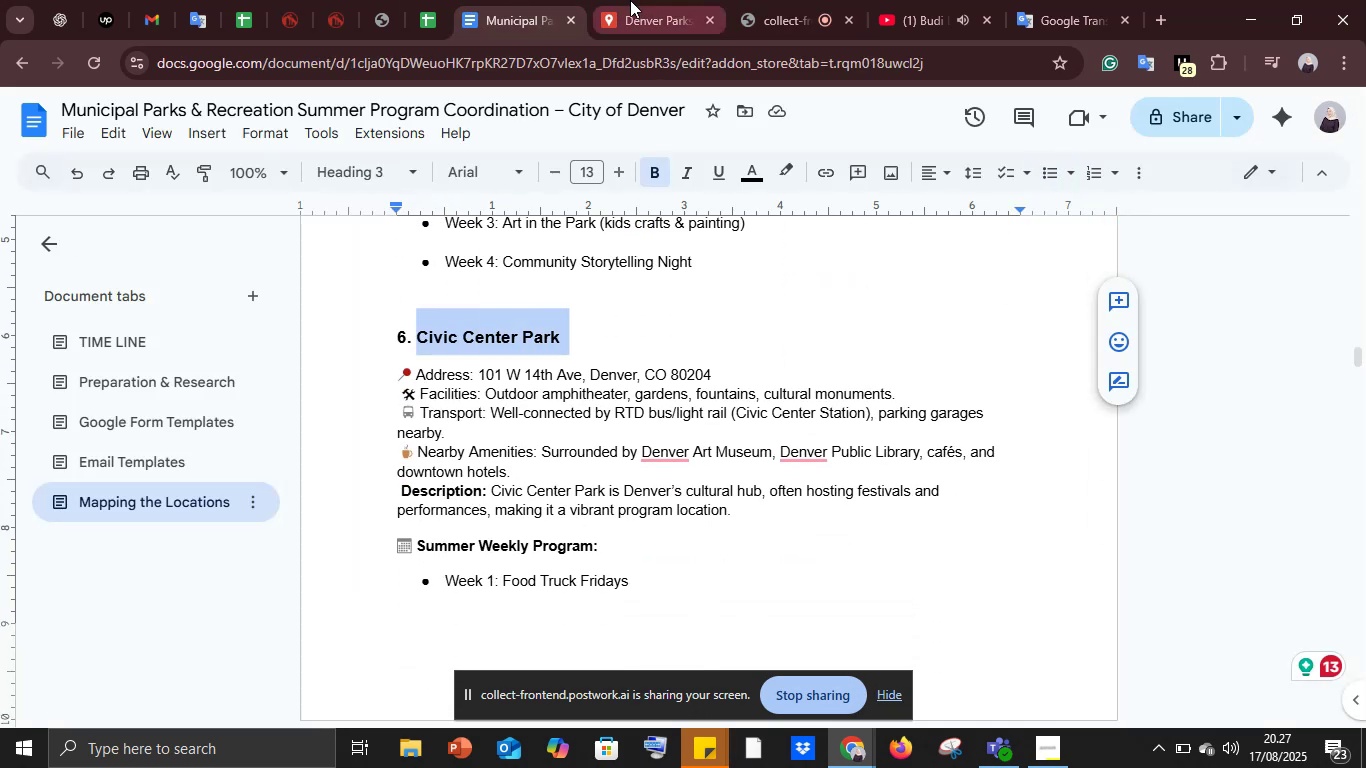 
left_click([630, 0])
 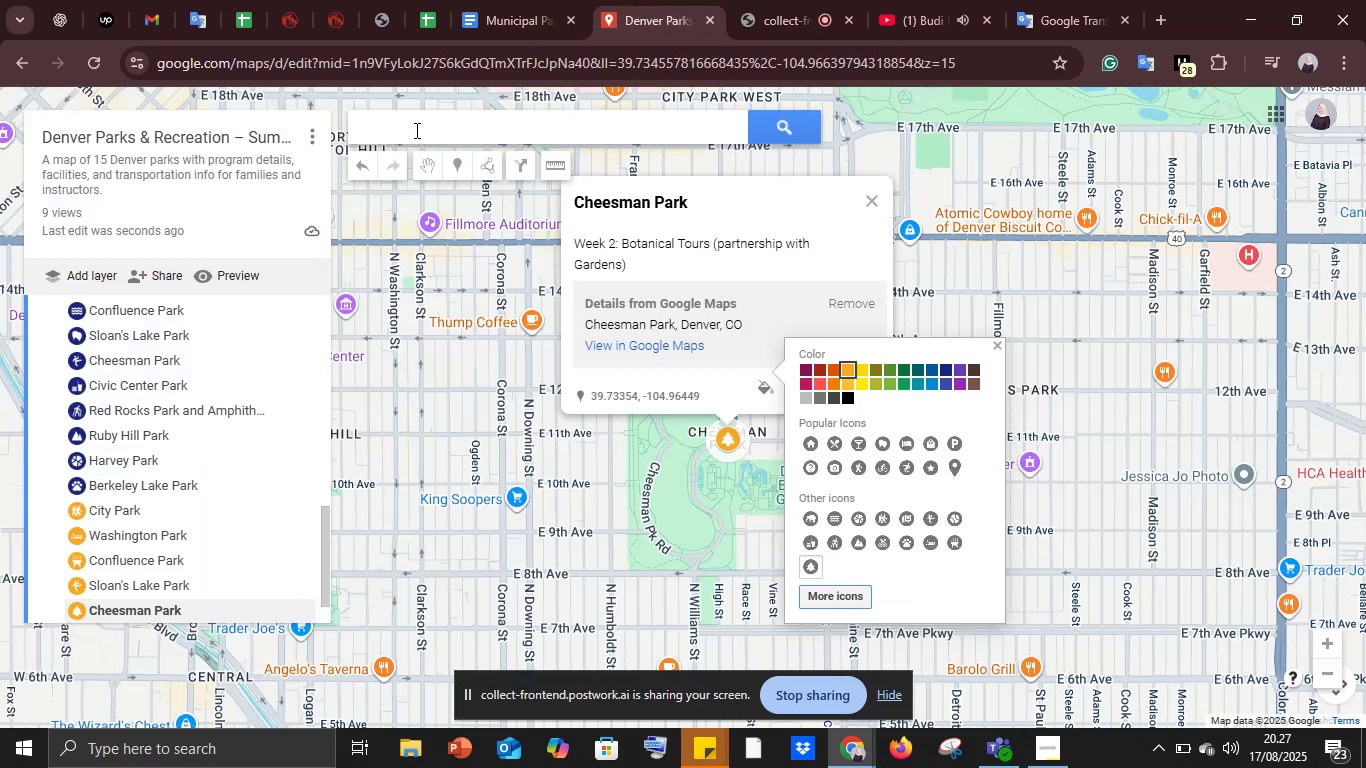 
left_click([415, 130])
 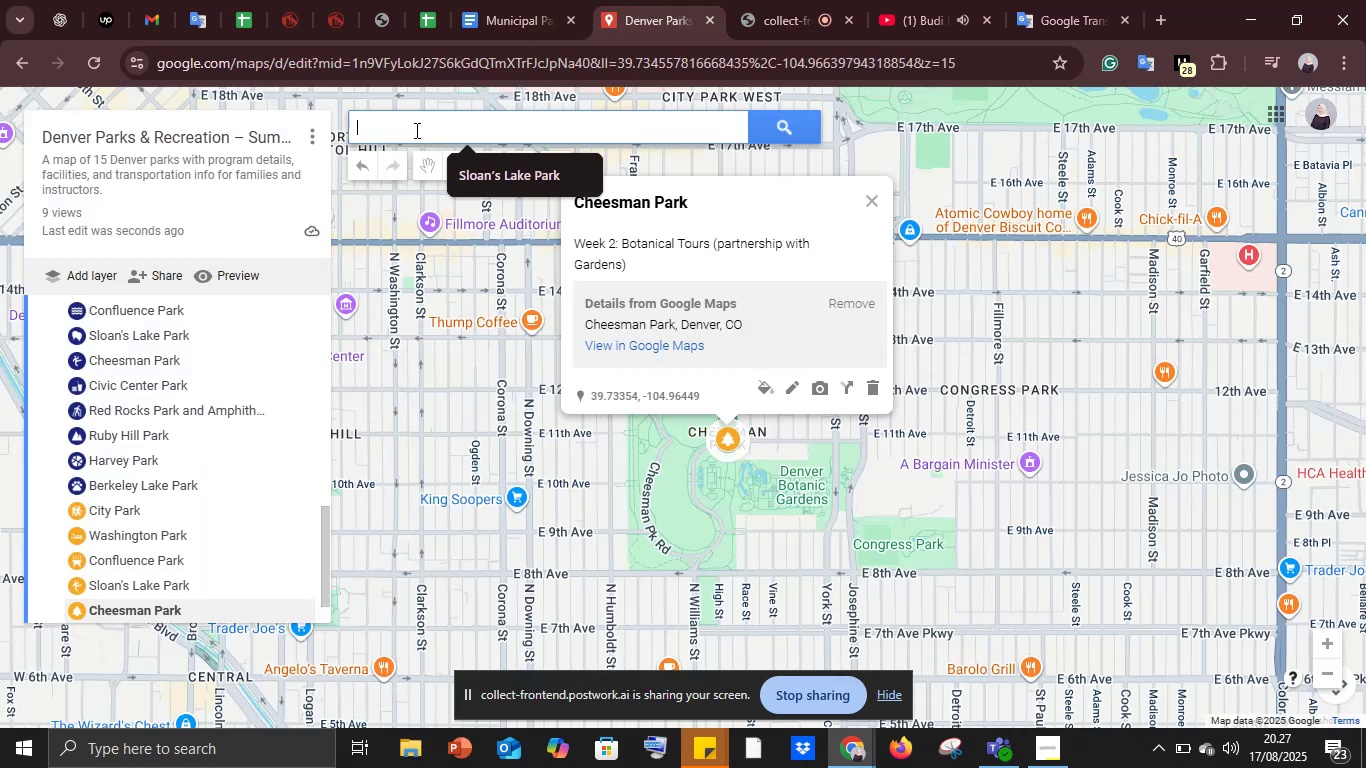 
key(Control+V)
 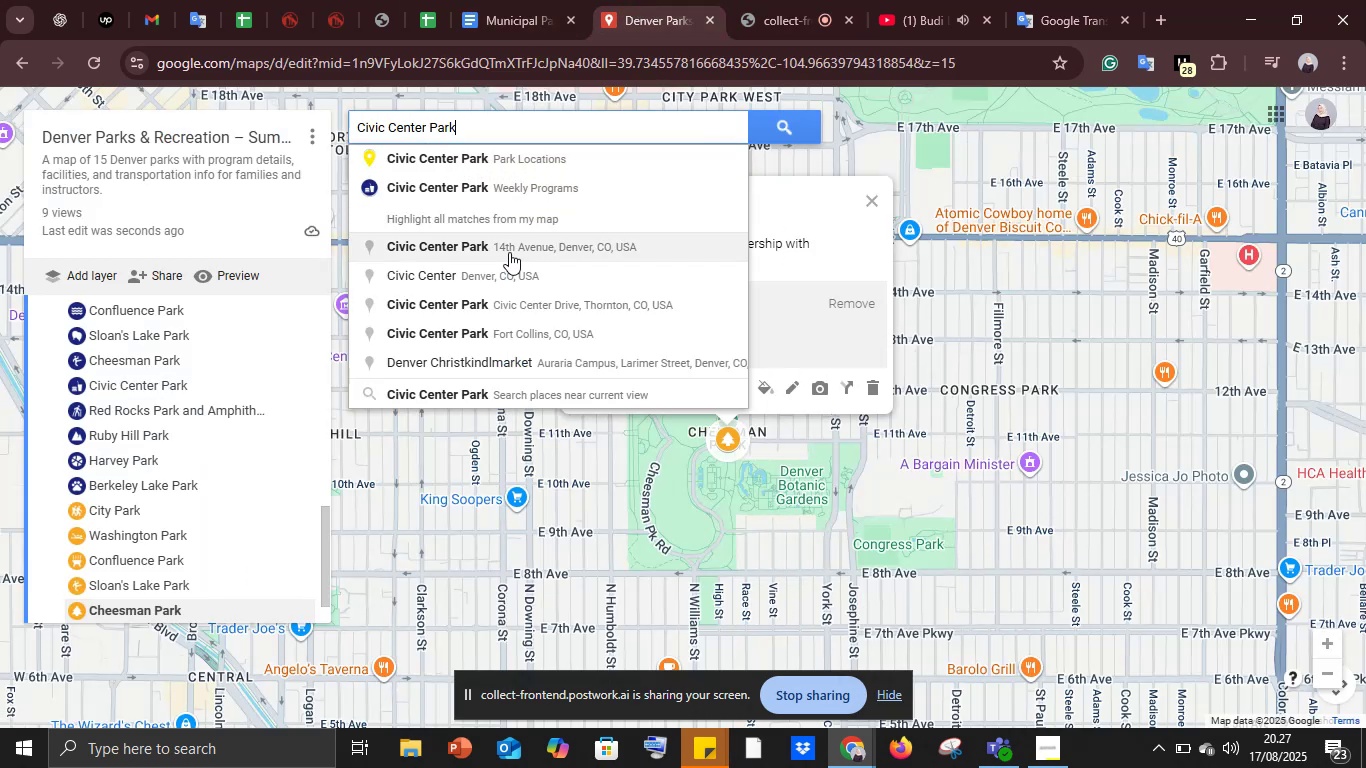 
left_click([509, 252])
 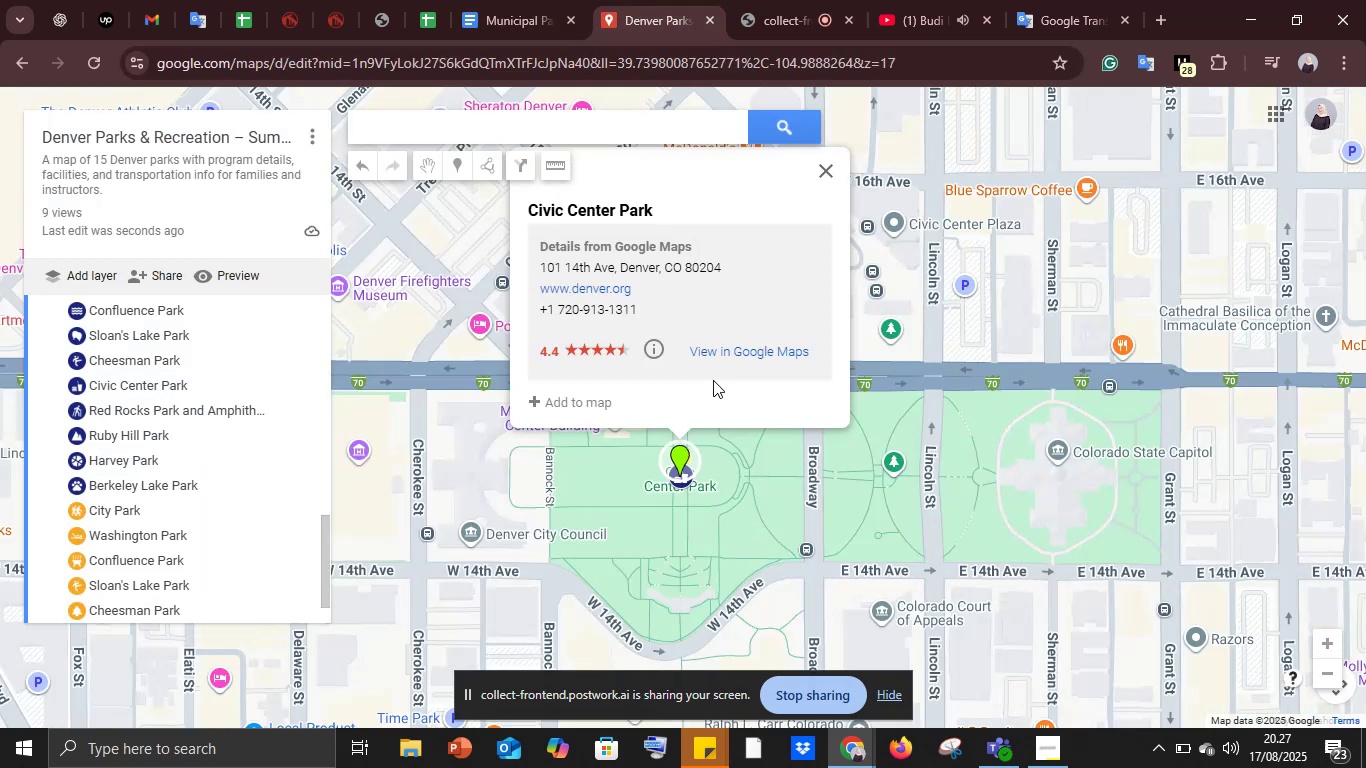 
left_click([589, 401])
 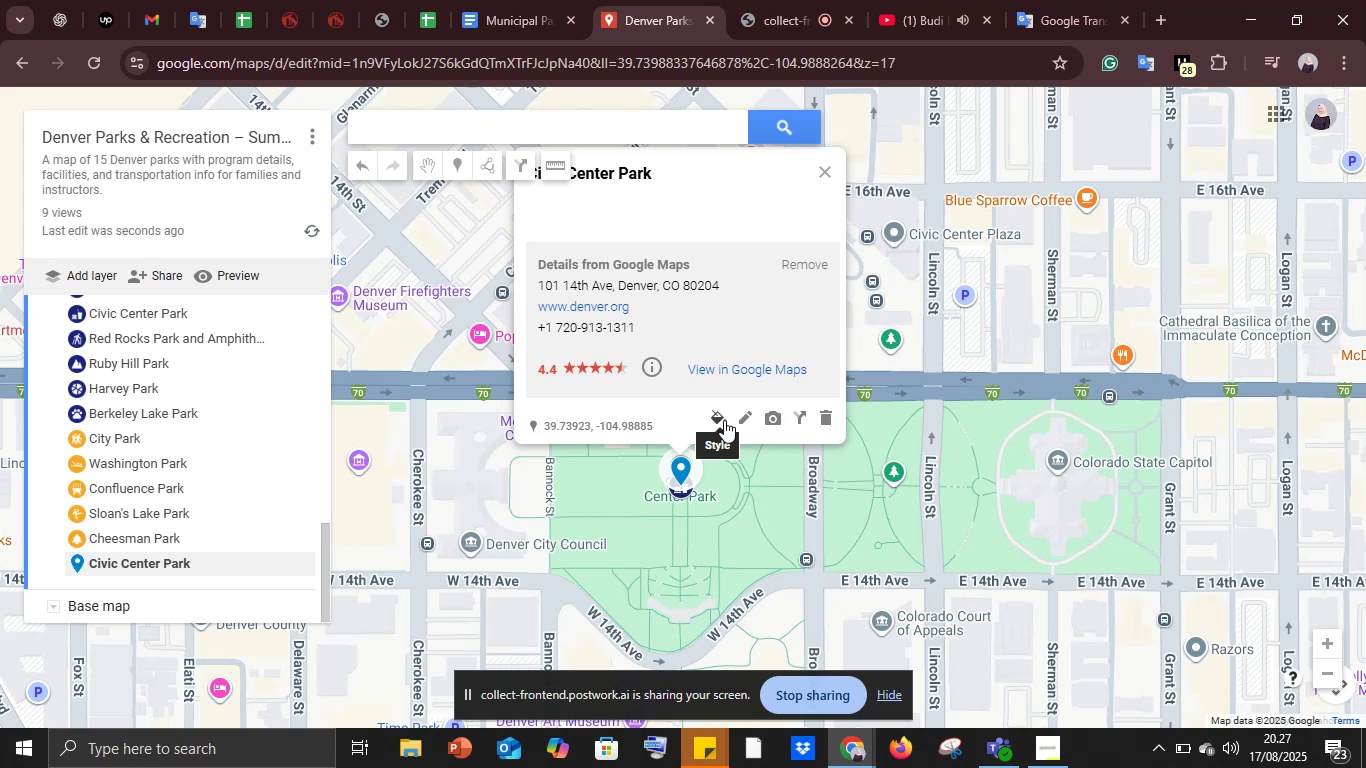 
left_click([720, 418])
 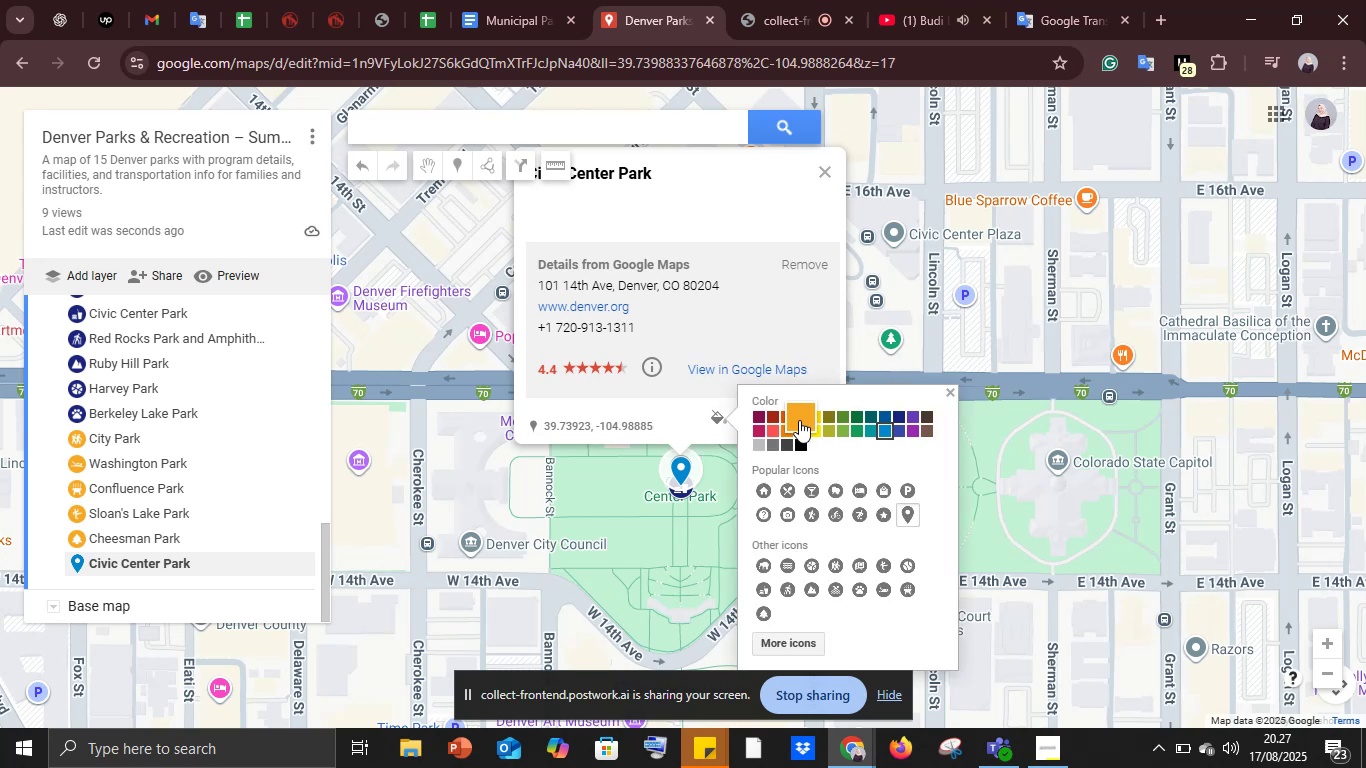 
left_click([799, 420])
 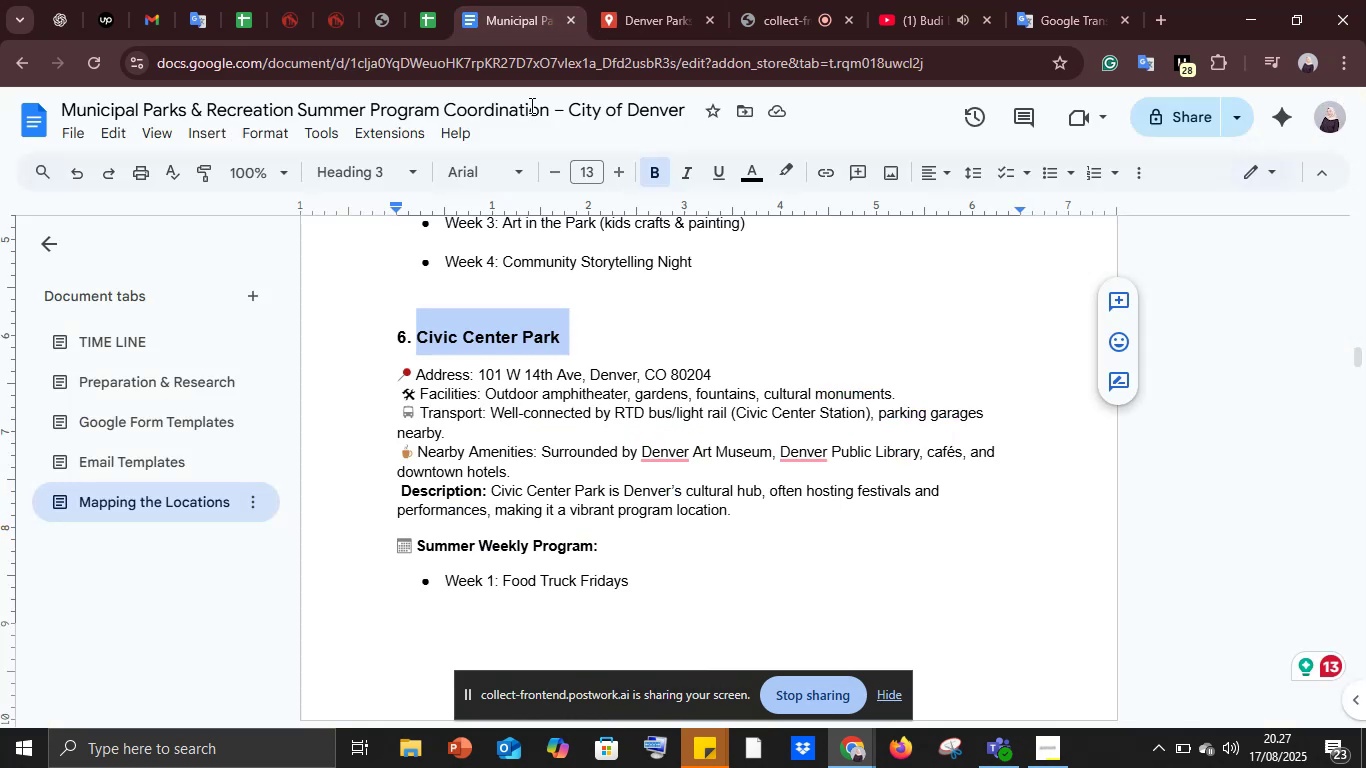 
scroll: coordinate [510, 528], scroll_direction: down, amount: 3.0
 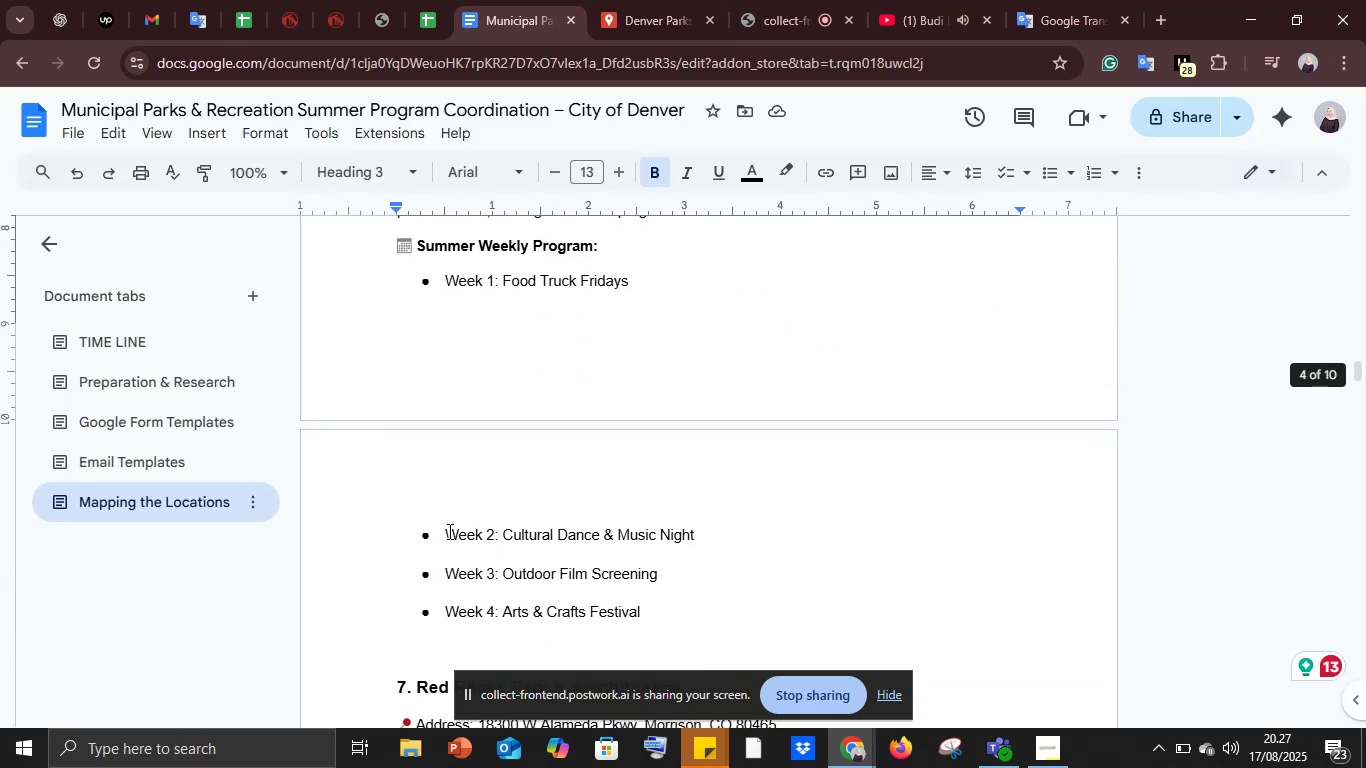 
left_click_drag(start_coordinate=[451, 528], to_coordinate=[704, 531])
 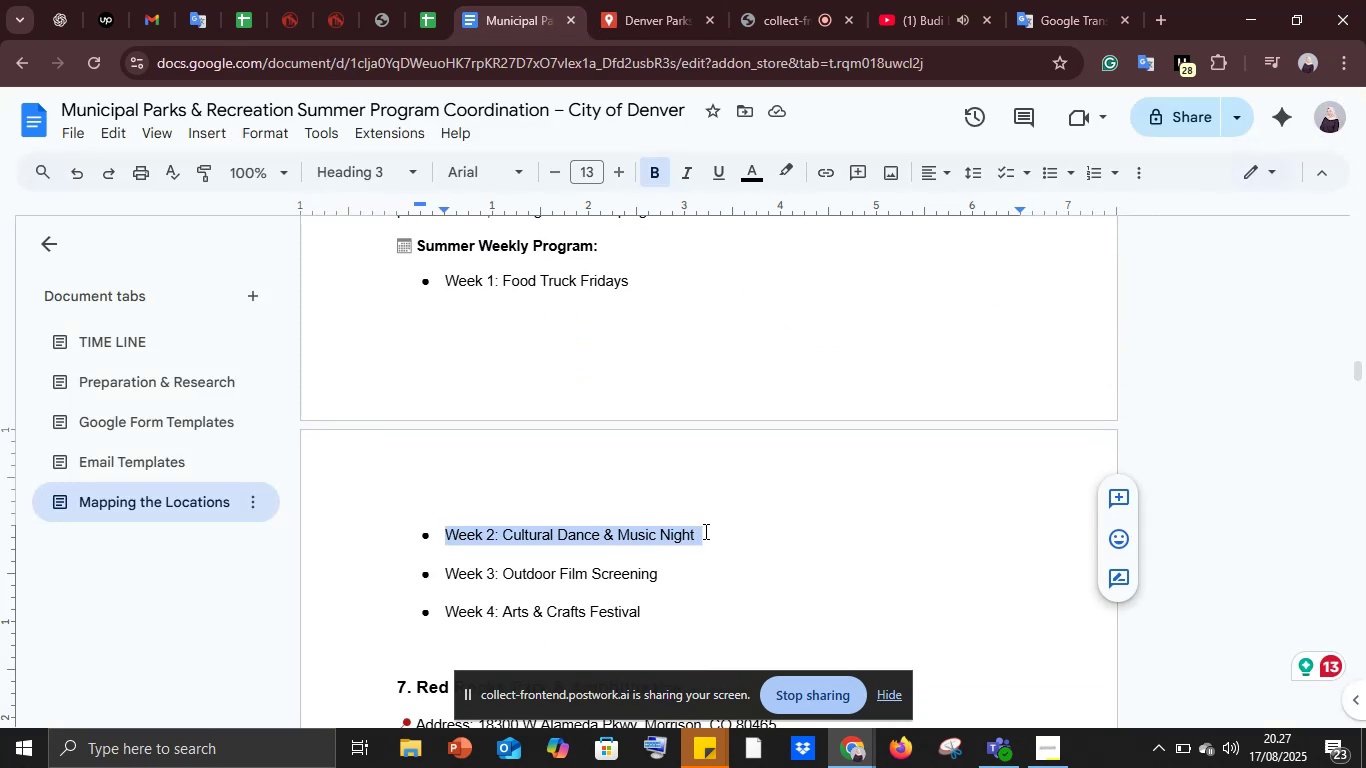 
key(Control+C)
 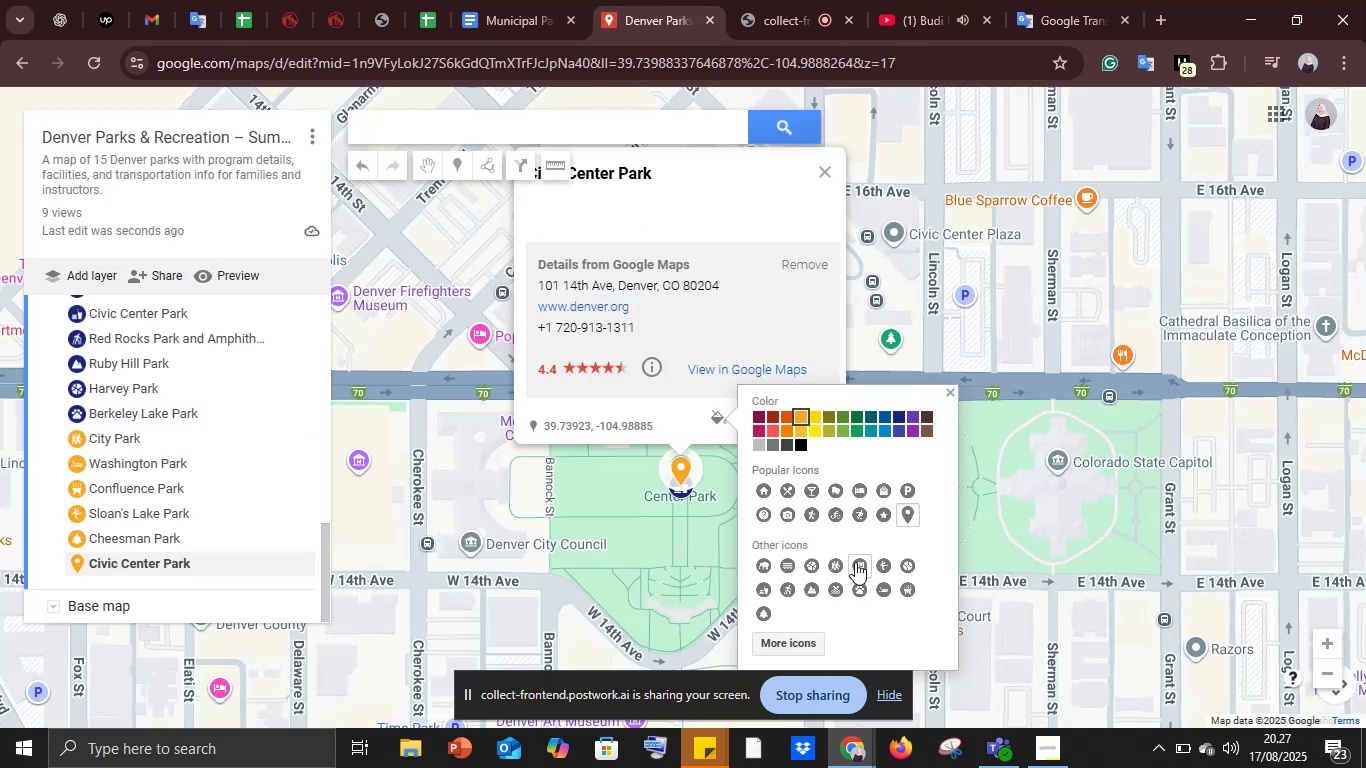 
left_click([789, 644])
 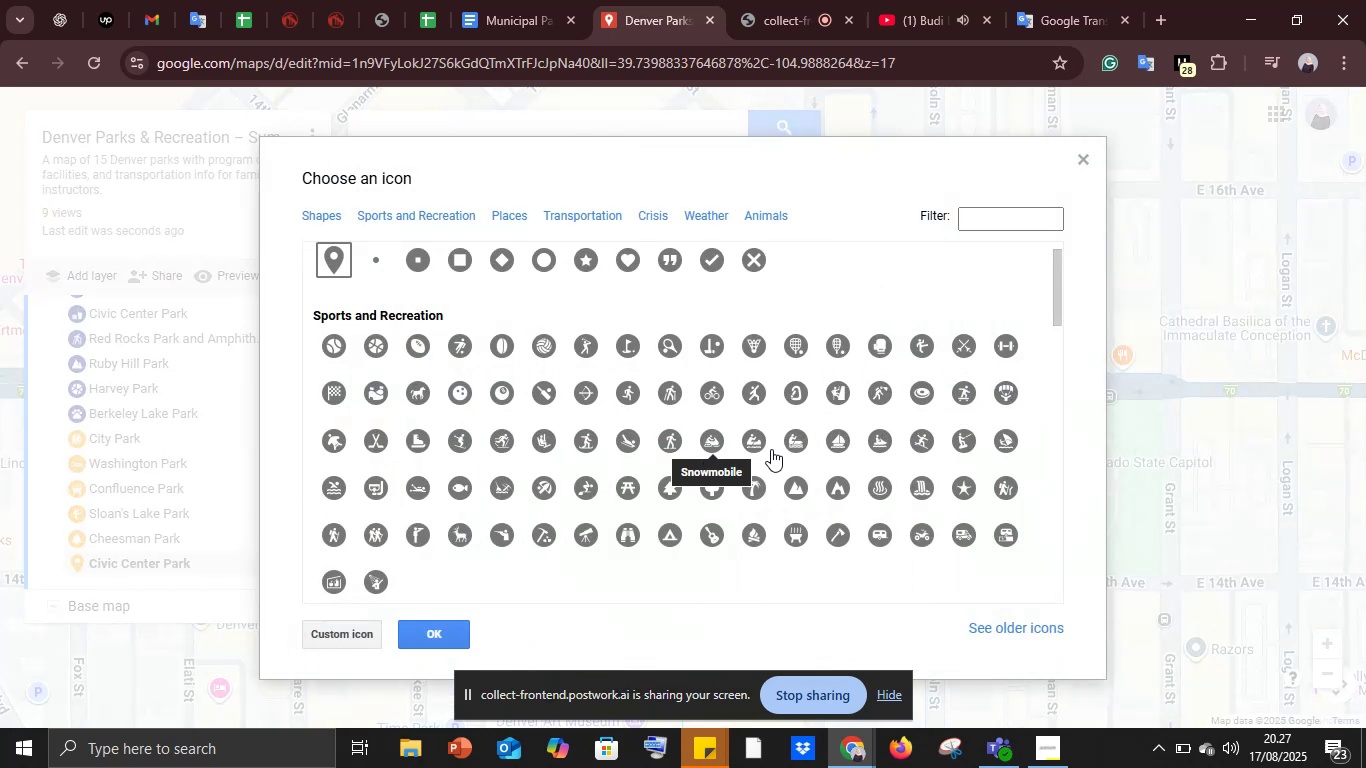 
wait(14.33)
 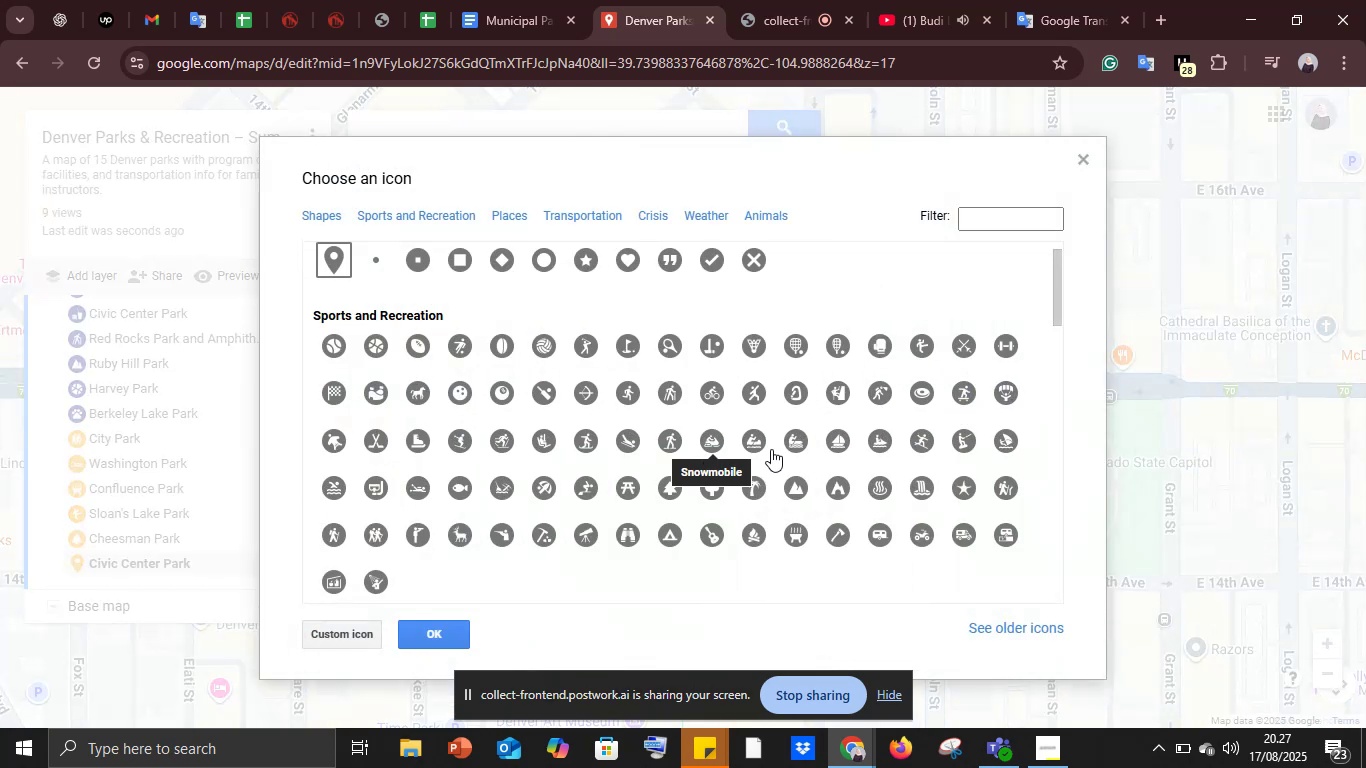 
left_click([718, 534])
 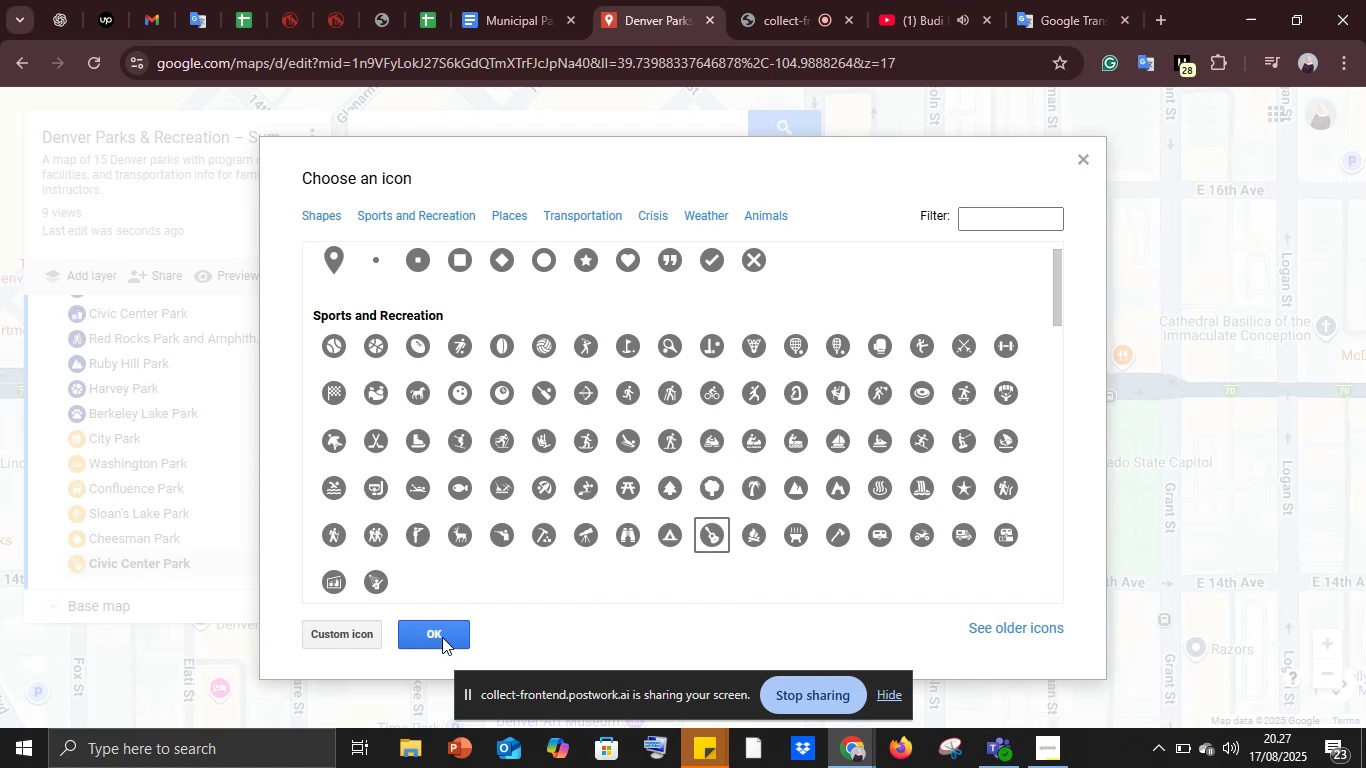 
left_click([442, 637])
 